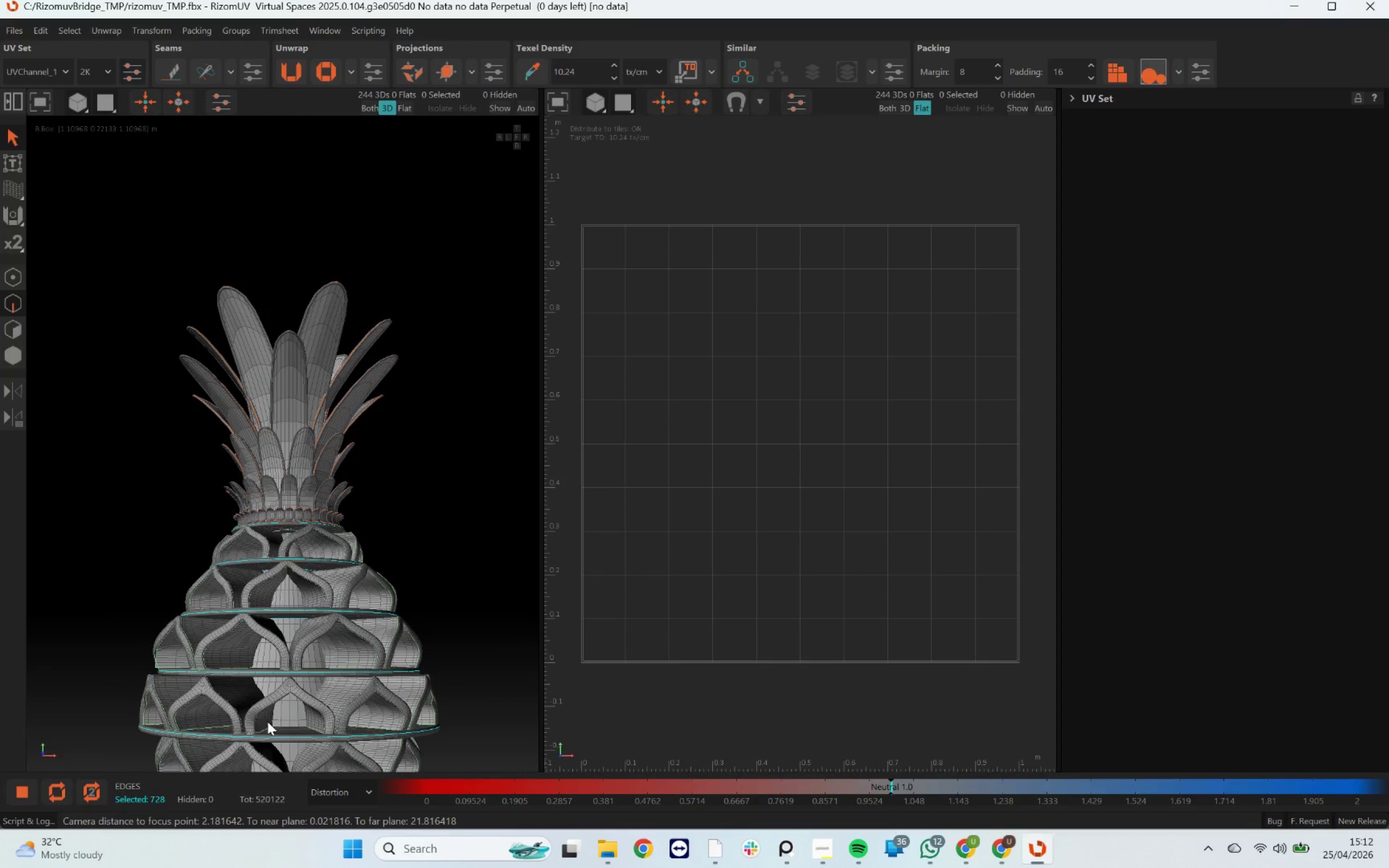 
hold_key(key=ControlLeft, duration=2.05)
left_click([340, 376])
 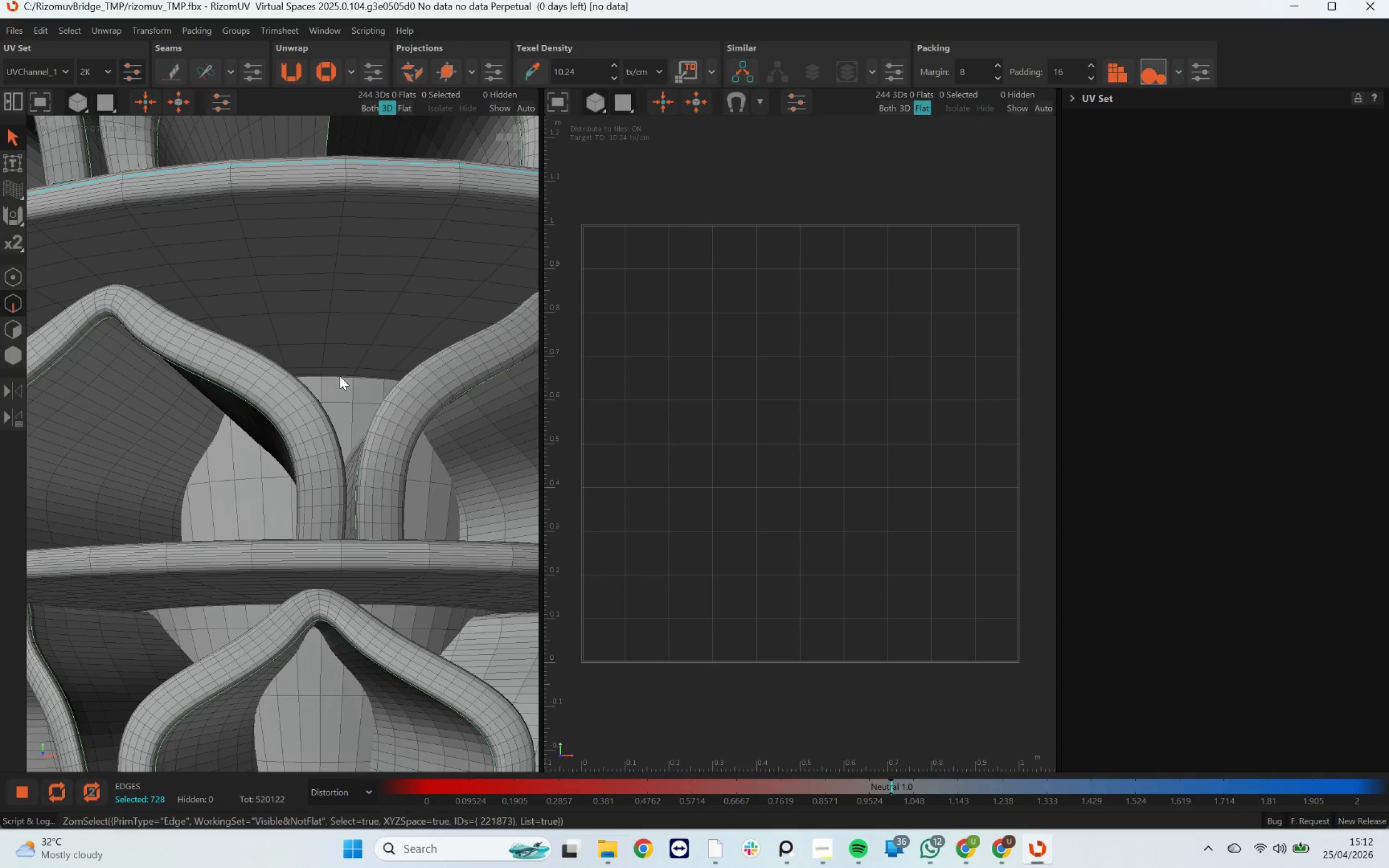 
scroll: coordinate [318, 373], scroll_direction: up, amount: 9.0
 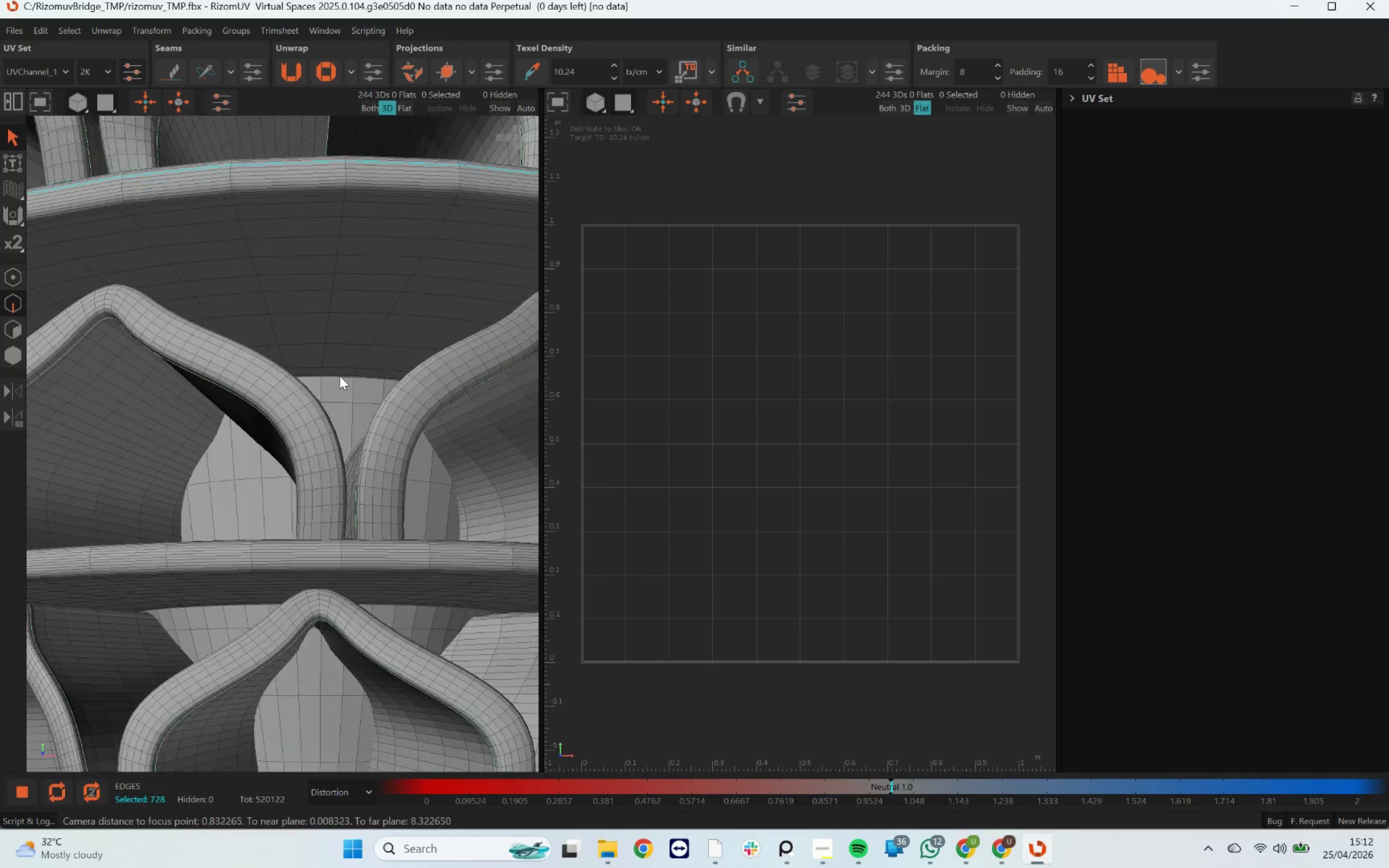 
double_click([340, 376])
 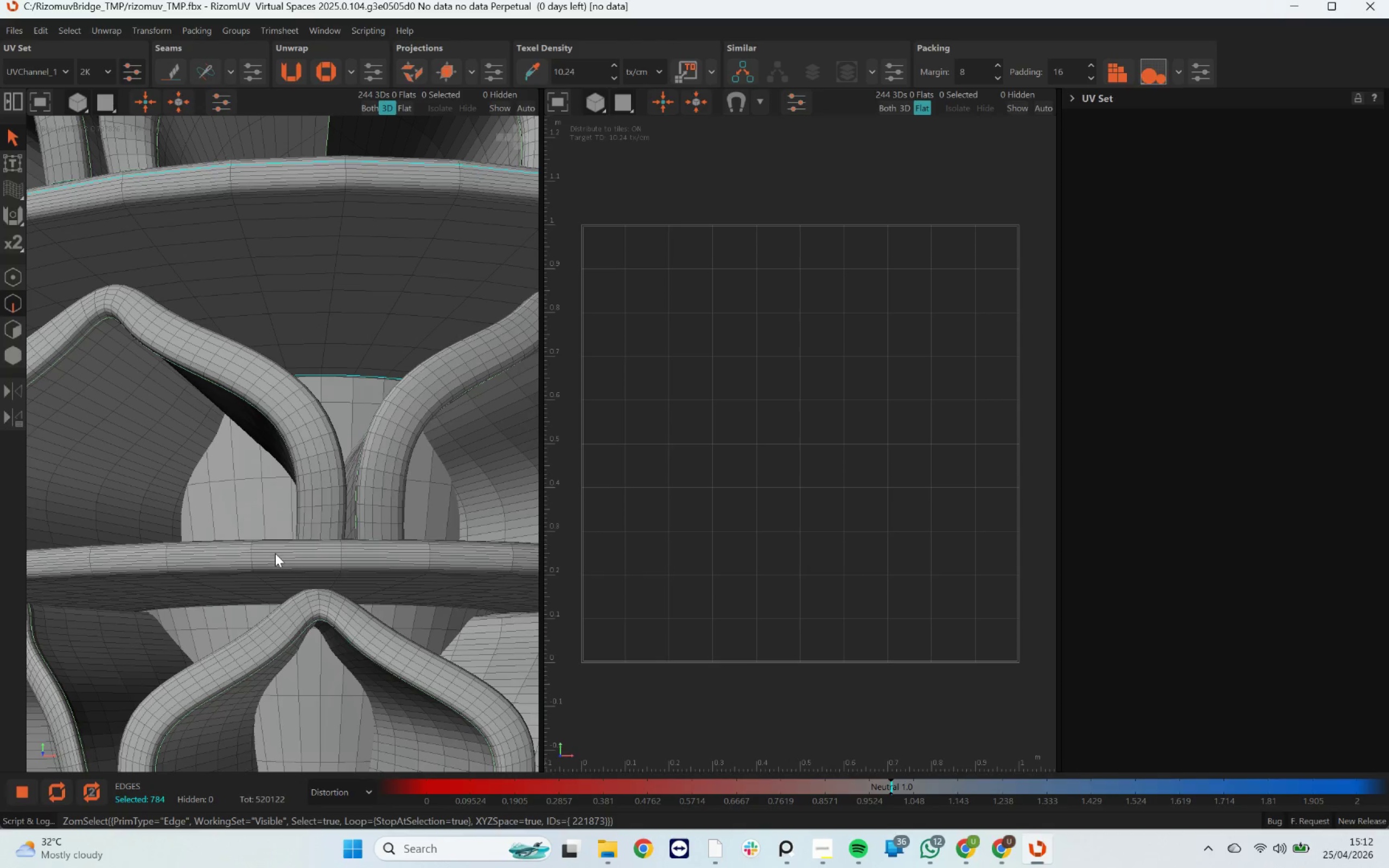 
double_click([275, 555])
 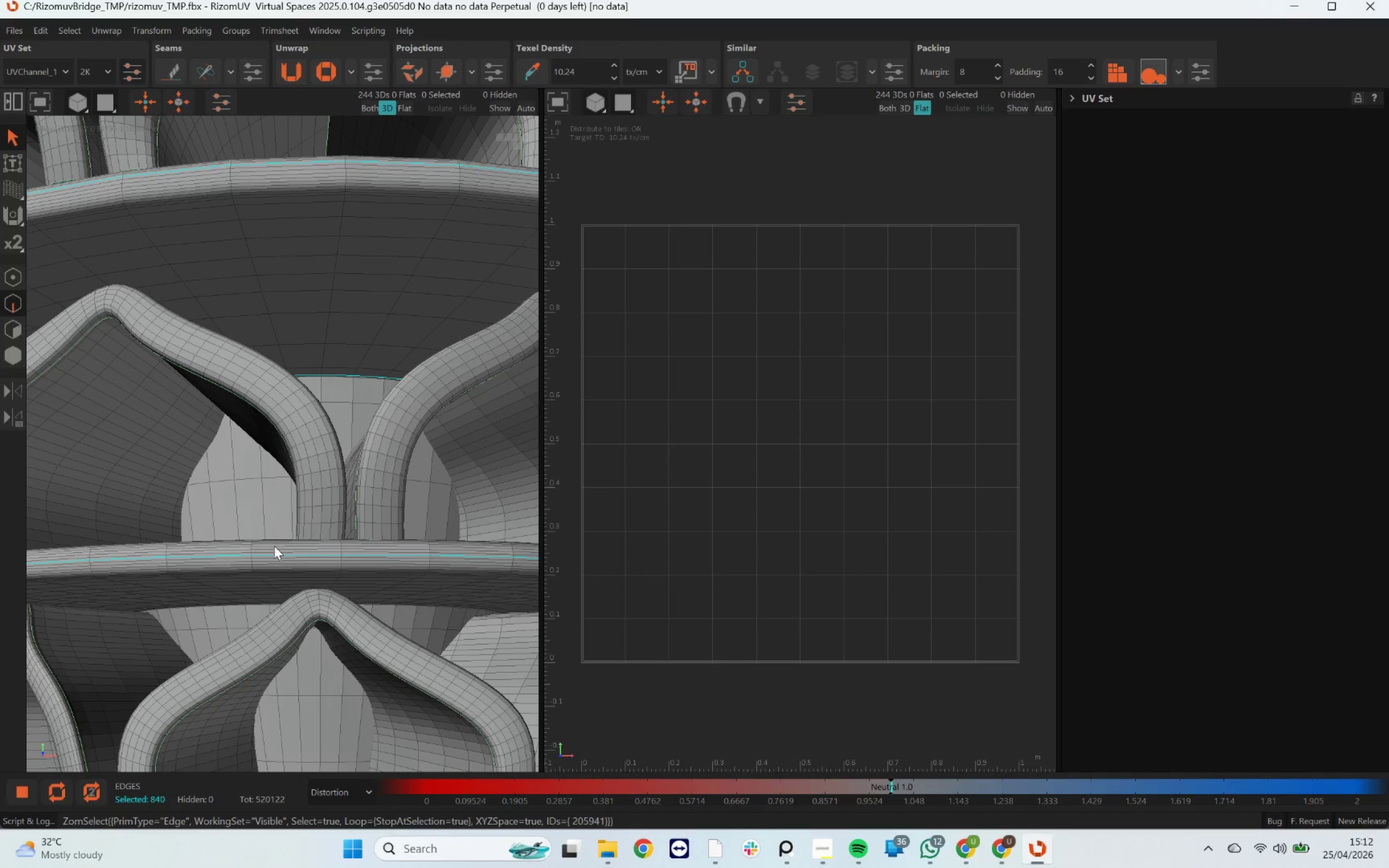 
hold_key(key=AltLeft, duration=1.0)
 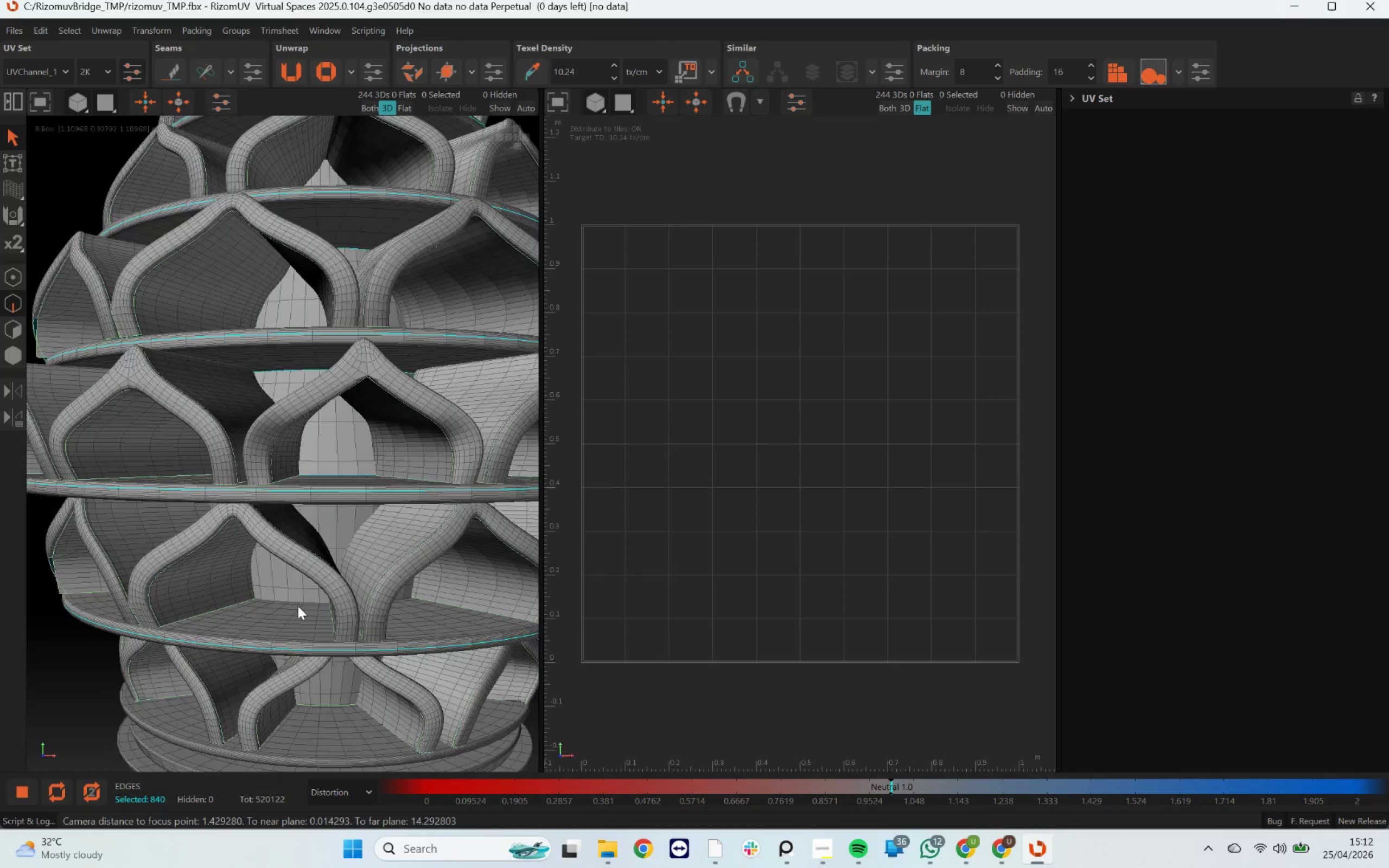 
scroll: coordinate [276, 532], scroll_direction: down, amount: 5.0
 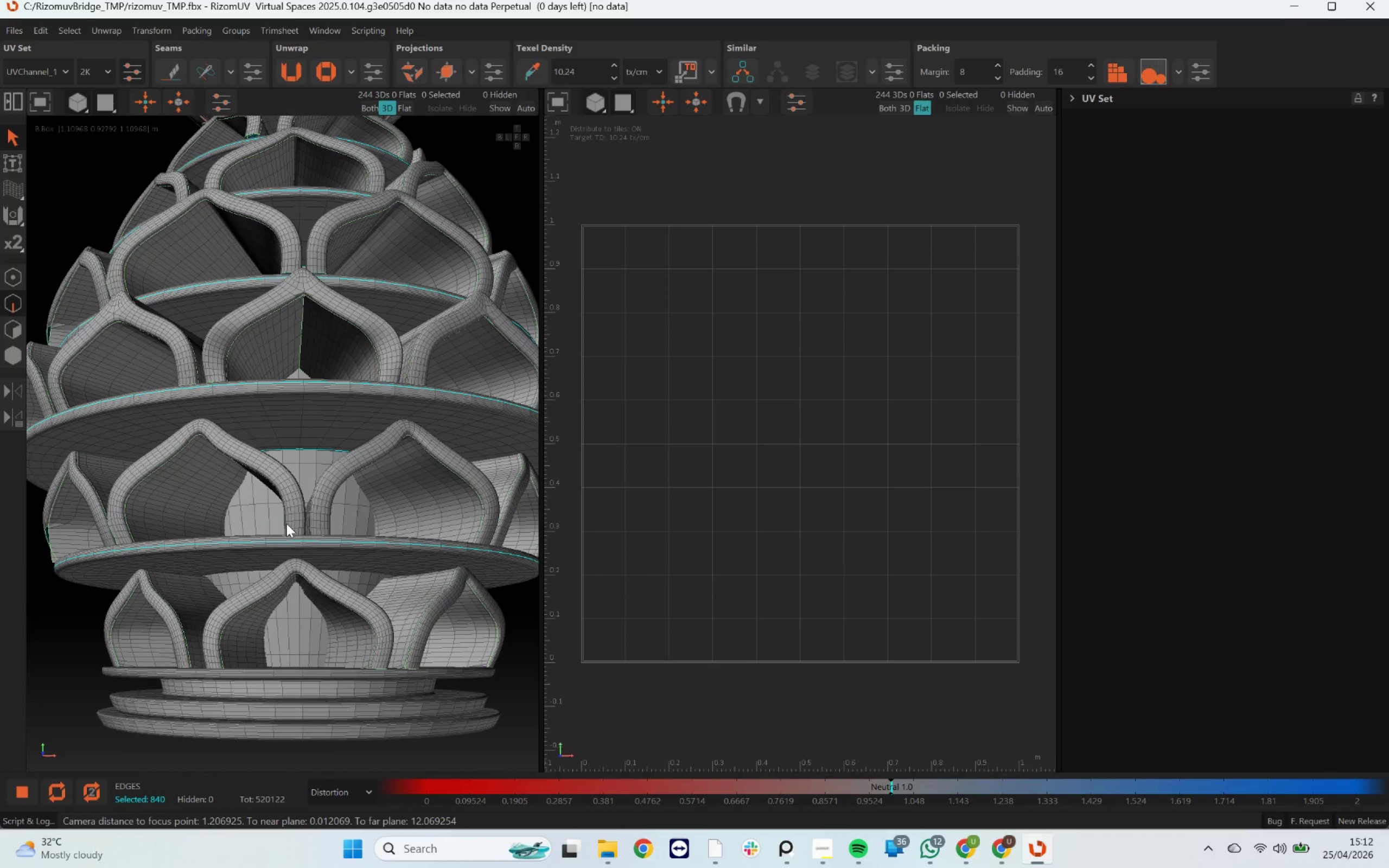 
left_click_drag(start_coordinate=[293, 531], to_coordinate=[296, 552])
 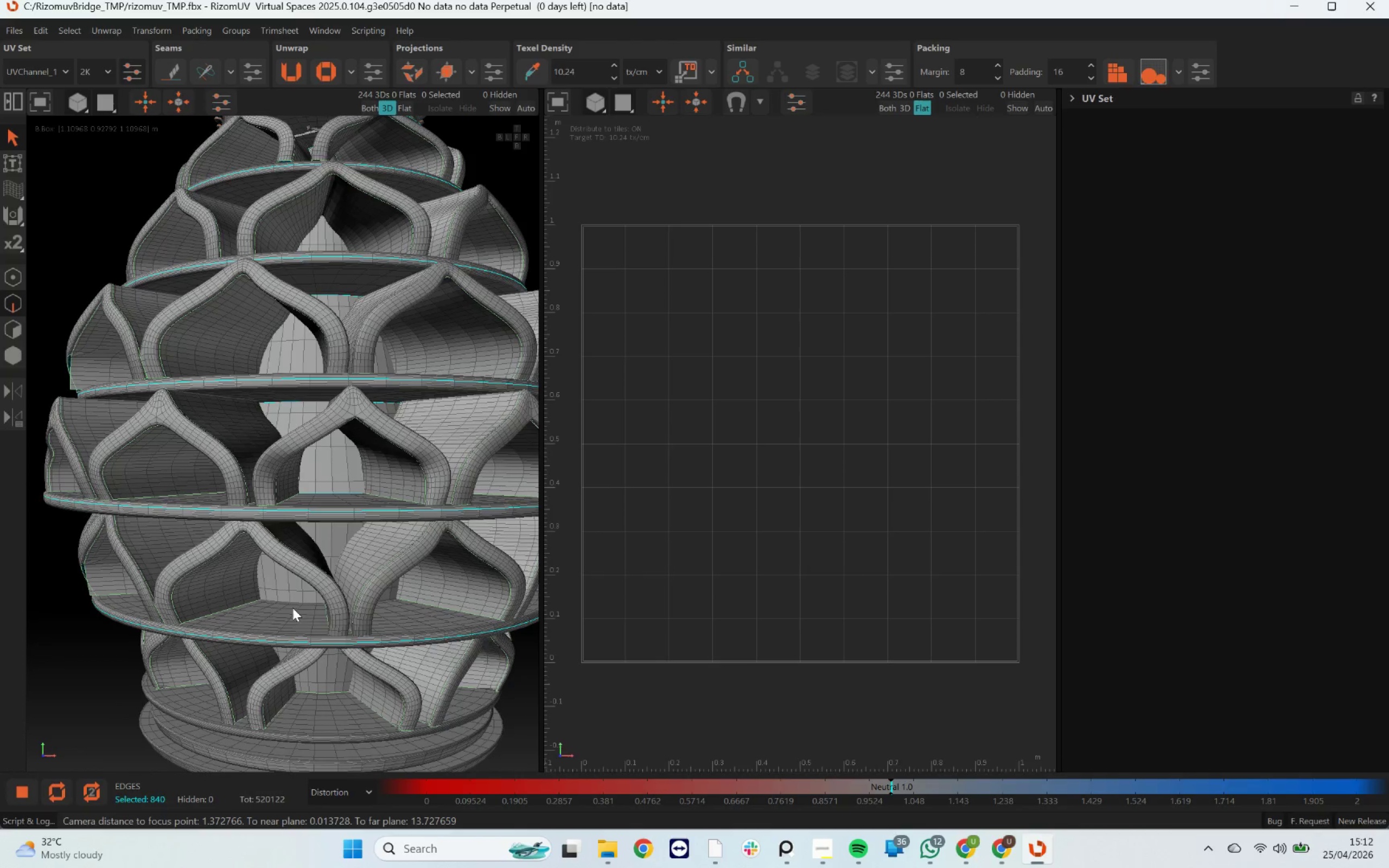 
hold_key(key=ControlLeft, duration=0.78)
left_click([308, 602])
 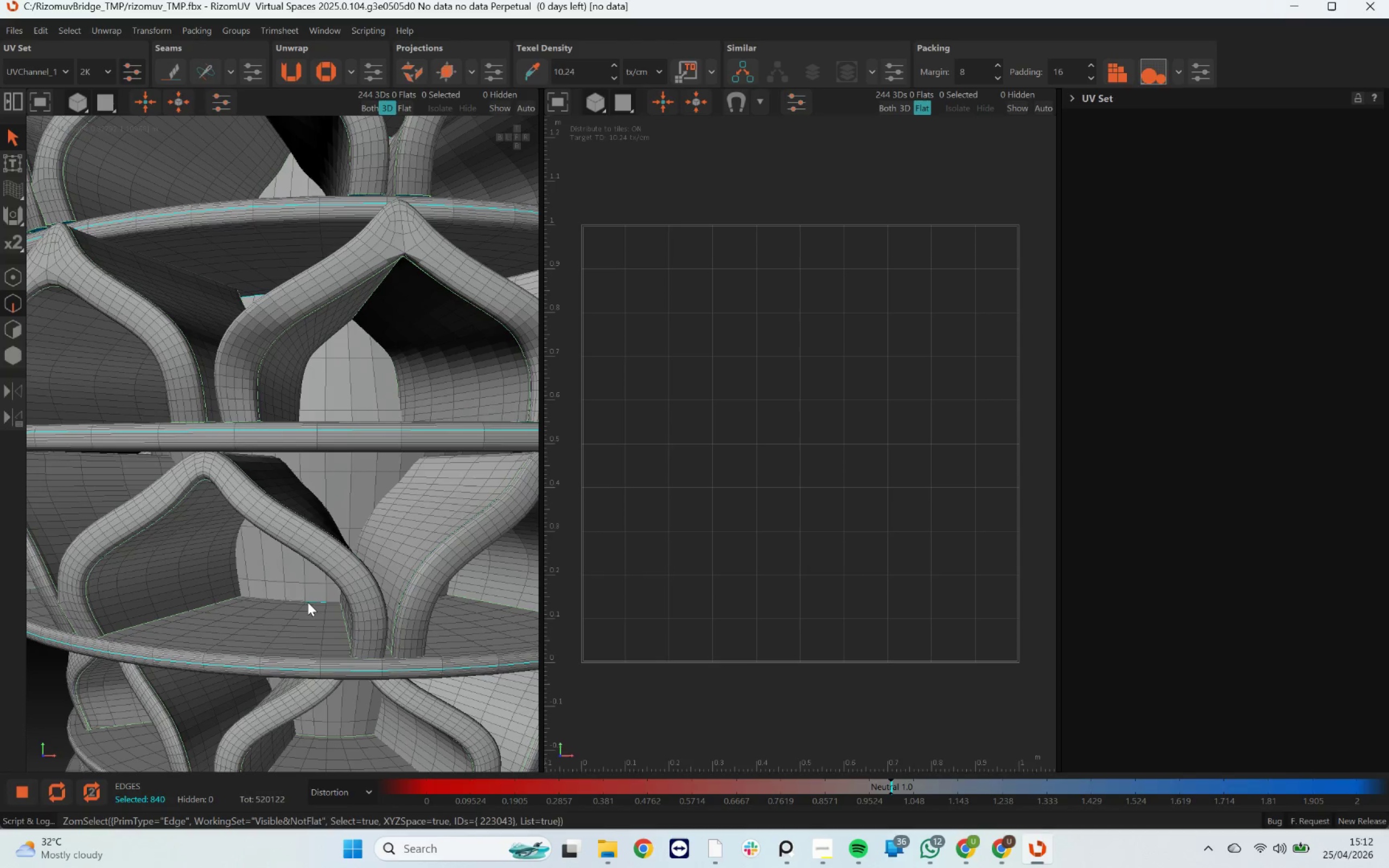 
scroll: coordinate [298, 606], scroll_direction: up, amount: 3.0
 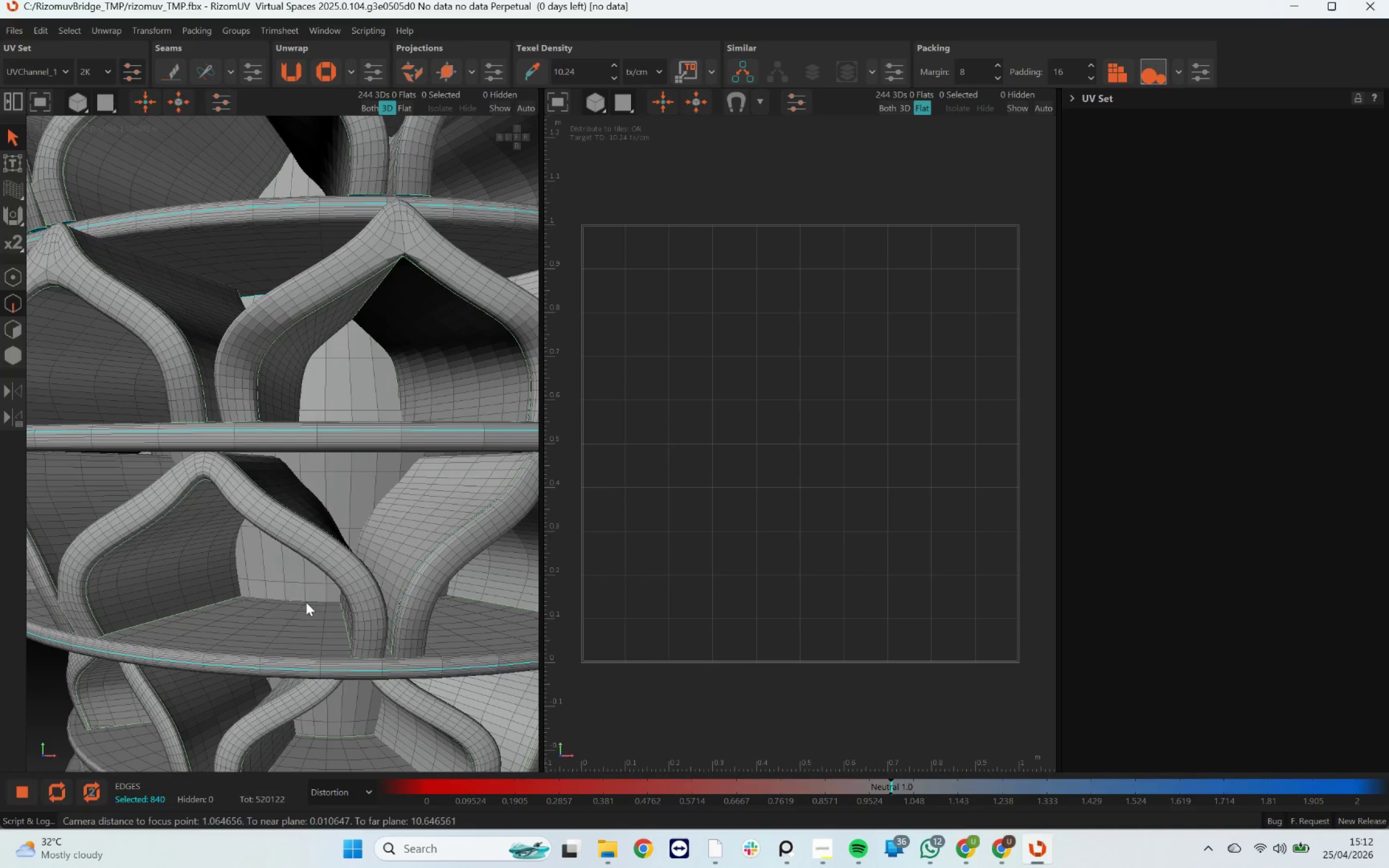 
double_click([308, 602])
 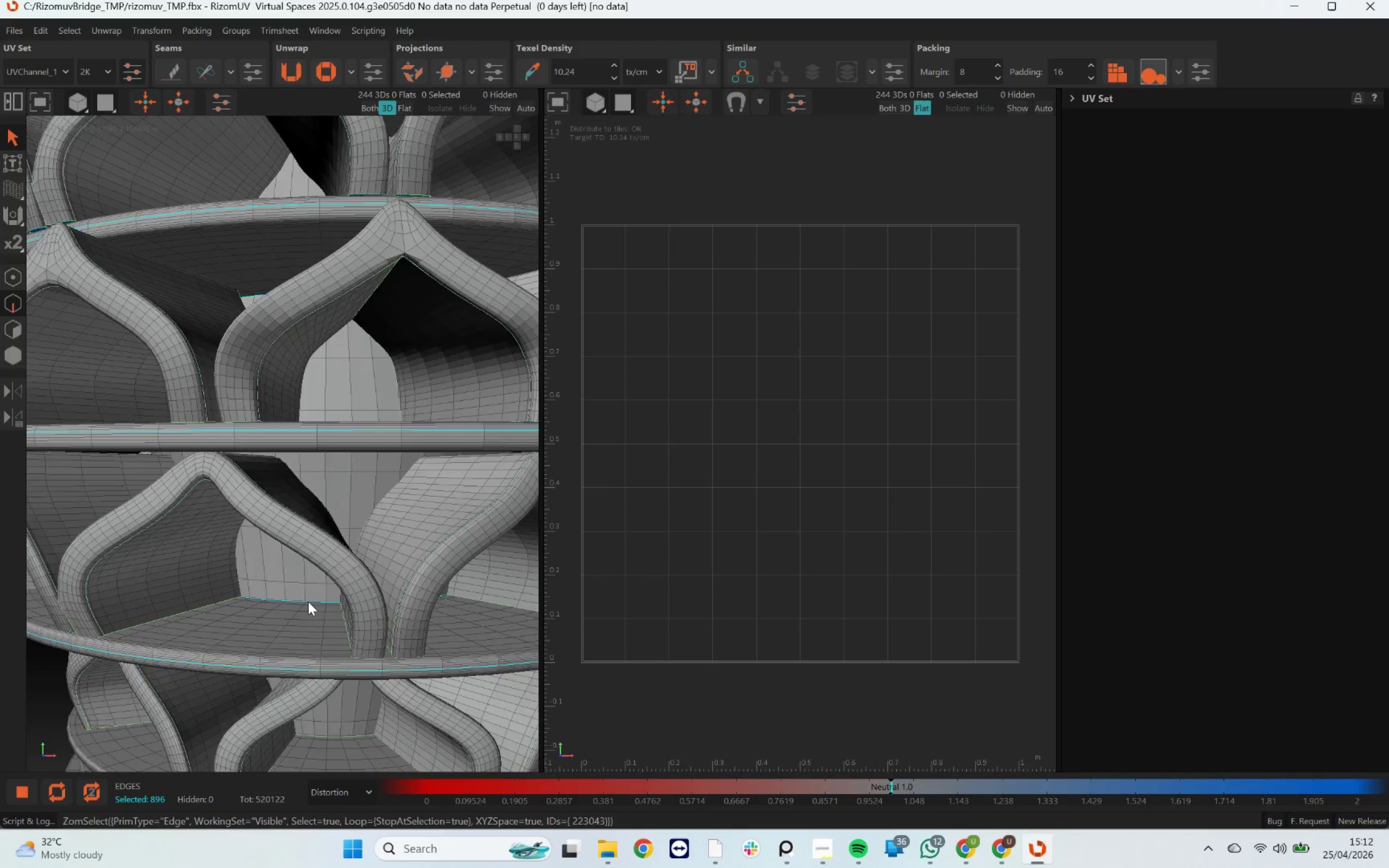 
scroll: coordinate [308, 602], scroll_direction: down, amount: 10.0
 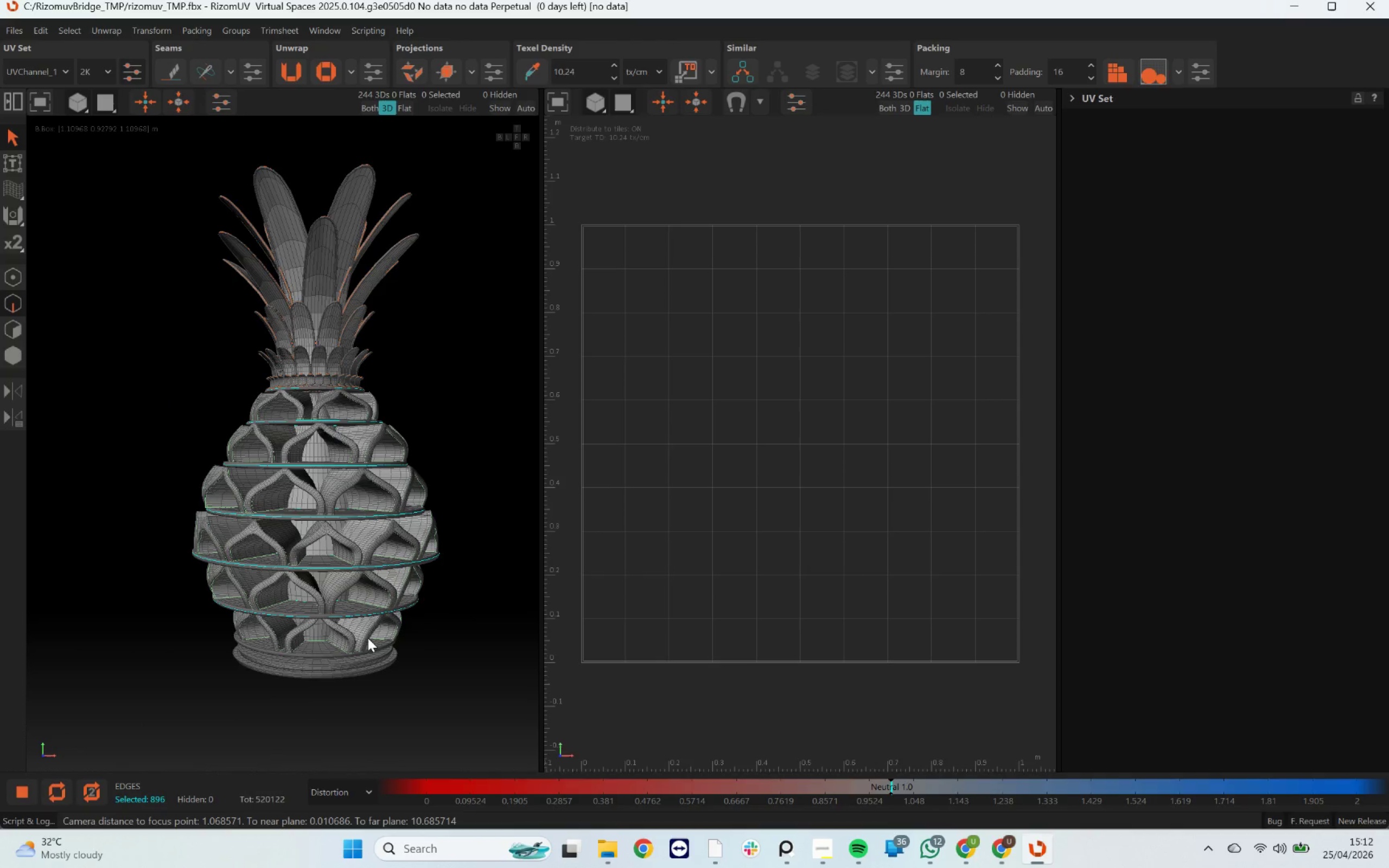 
hold_key(key=AltLeft, duration=2.45)
left_click_drag(start_coordinate=[355, 601], to_coordinate=[362, 604])
 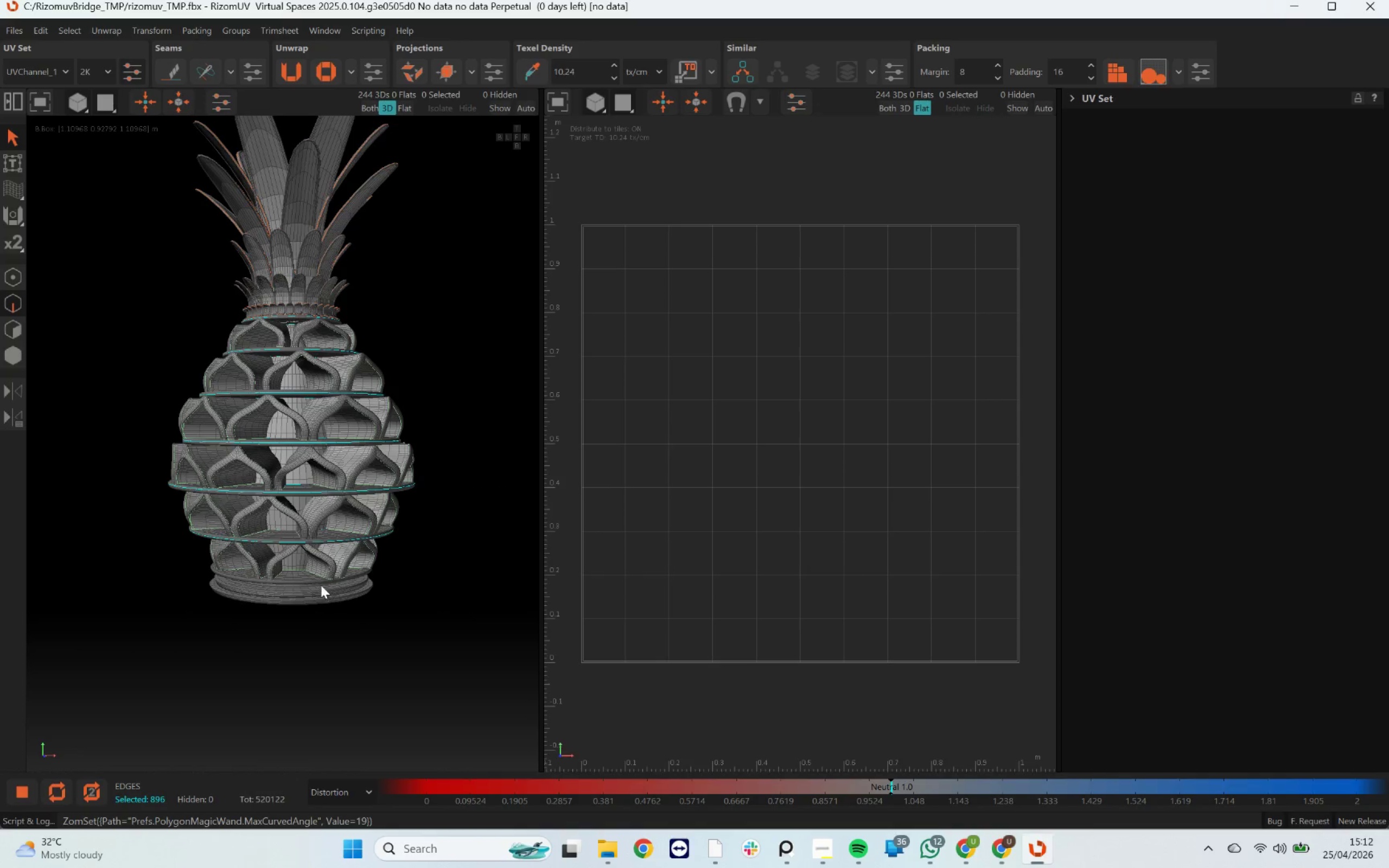 
scroll: coordinate [278, 589], scroll_direction: up, amount: 10.0
 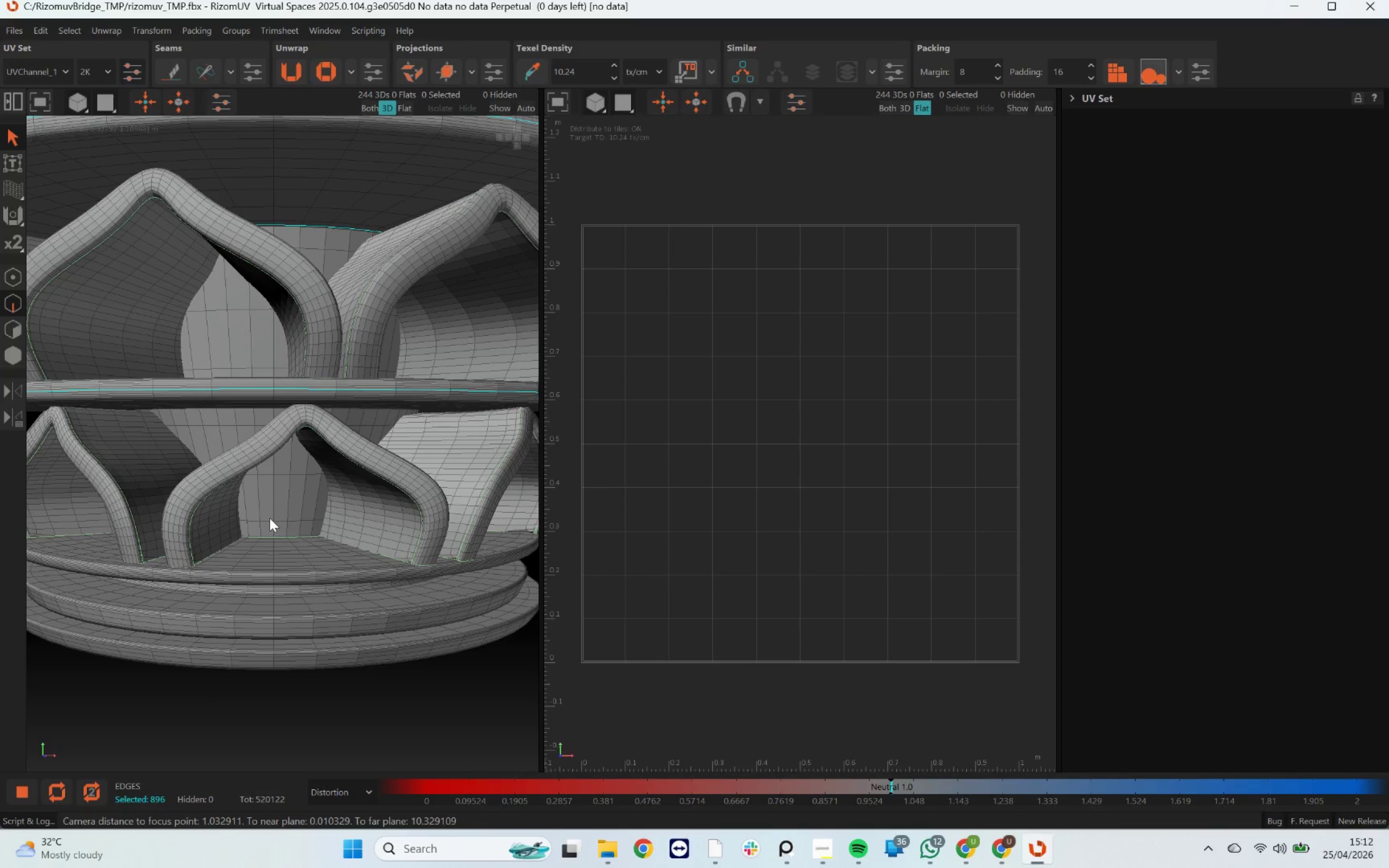 
hold_key(key=AltLeft, duration=1.2)
left_click_drag(start_coordinate=[256, 463], to_coordinate=[257, 444])
 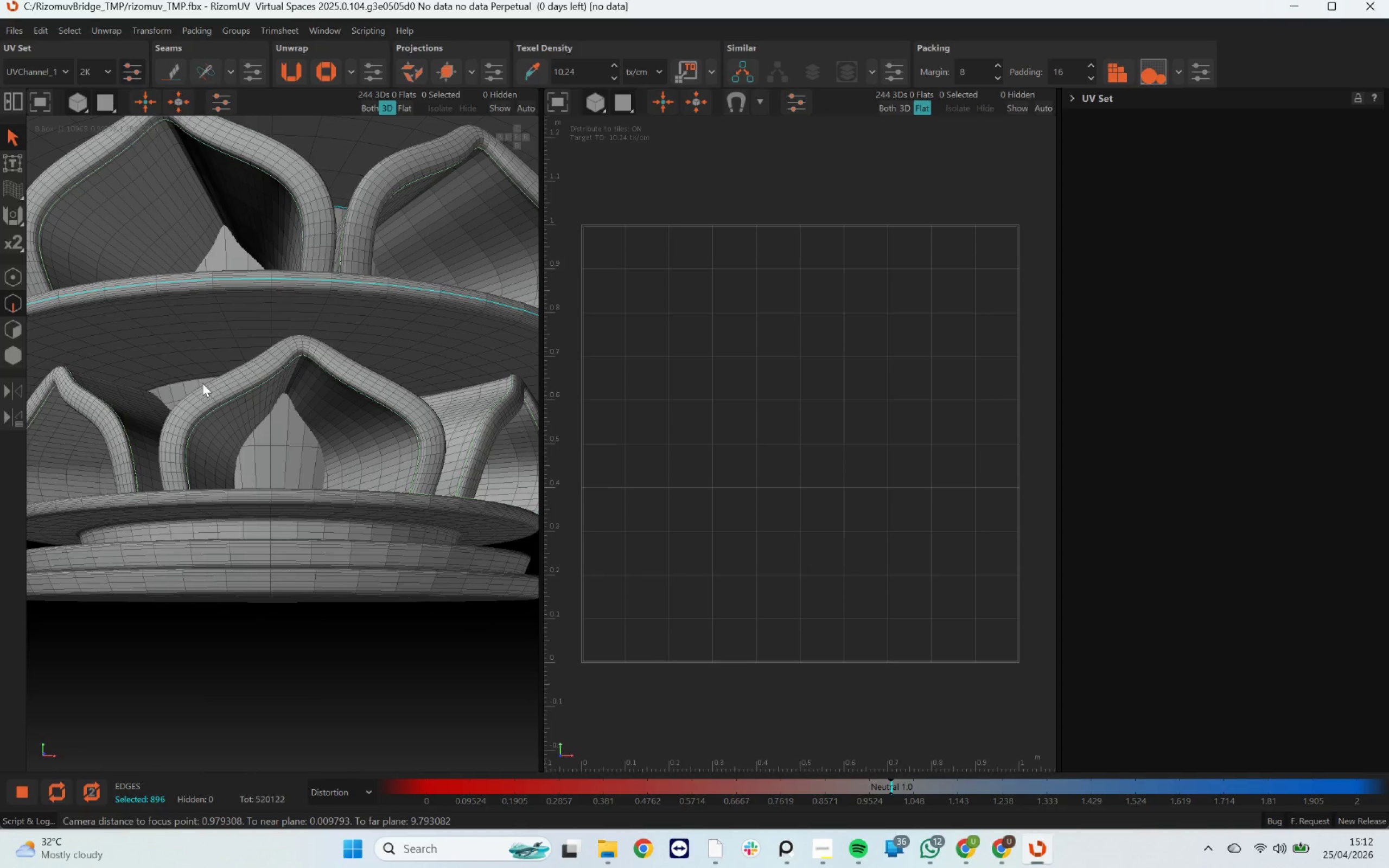 
hold_key(key=ControlLeft, duration=0.62)
double_click([201, 379])
 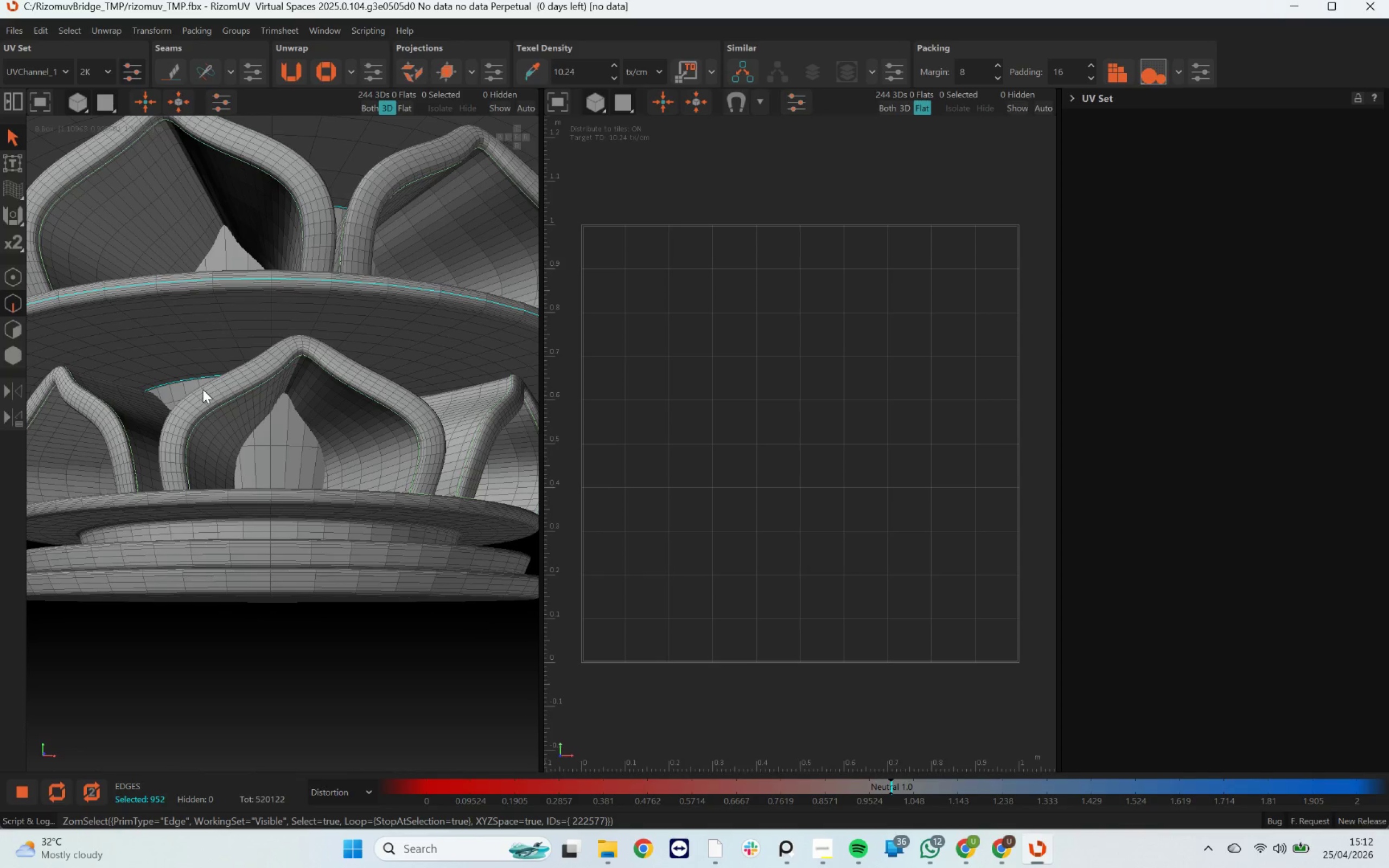 
key(Control+Z)
 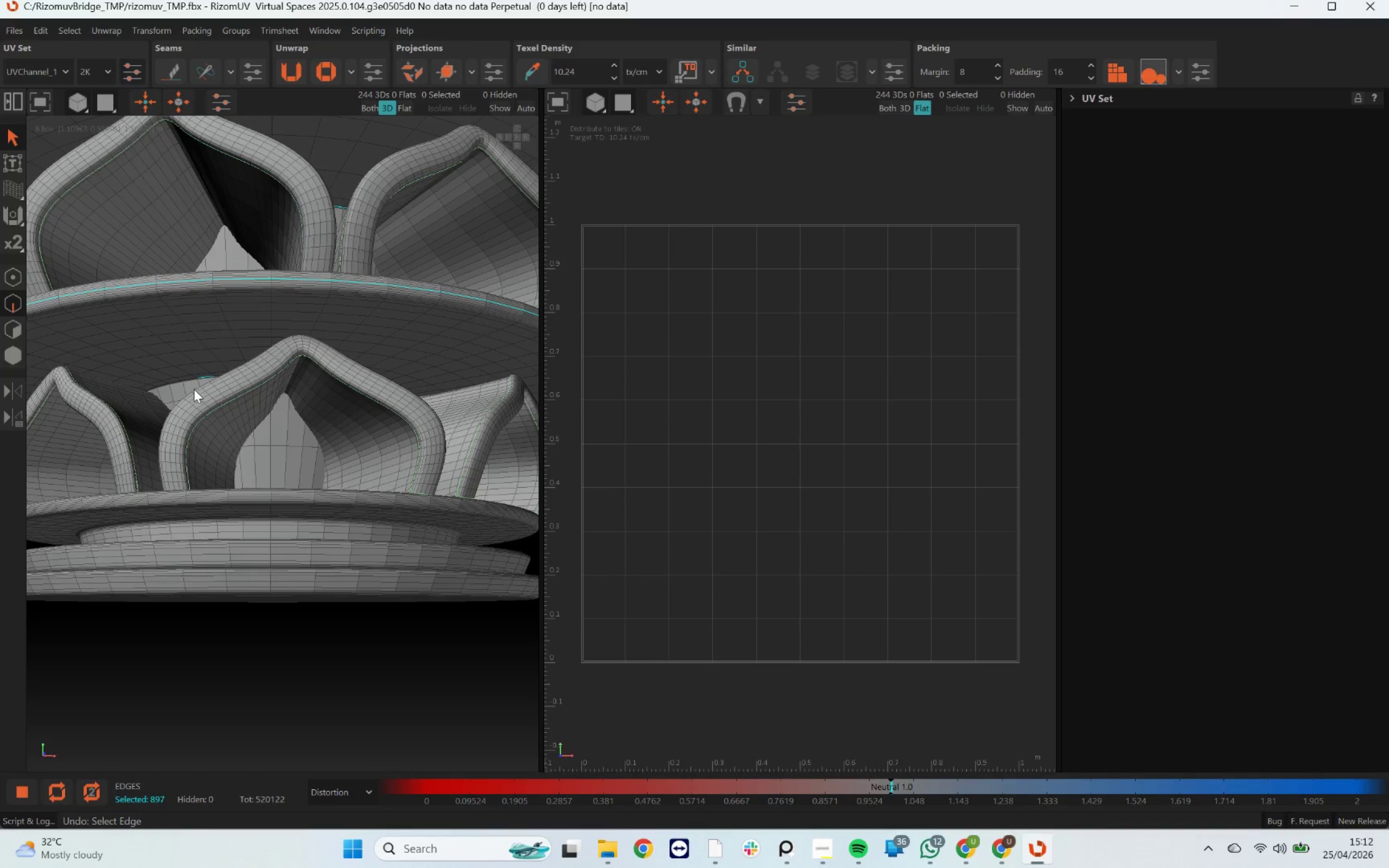 
key(Control+Z)
 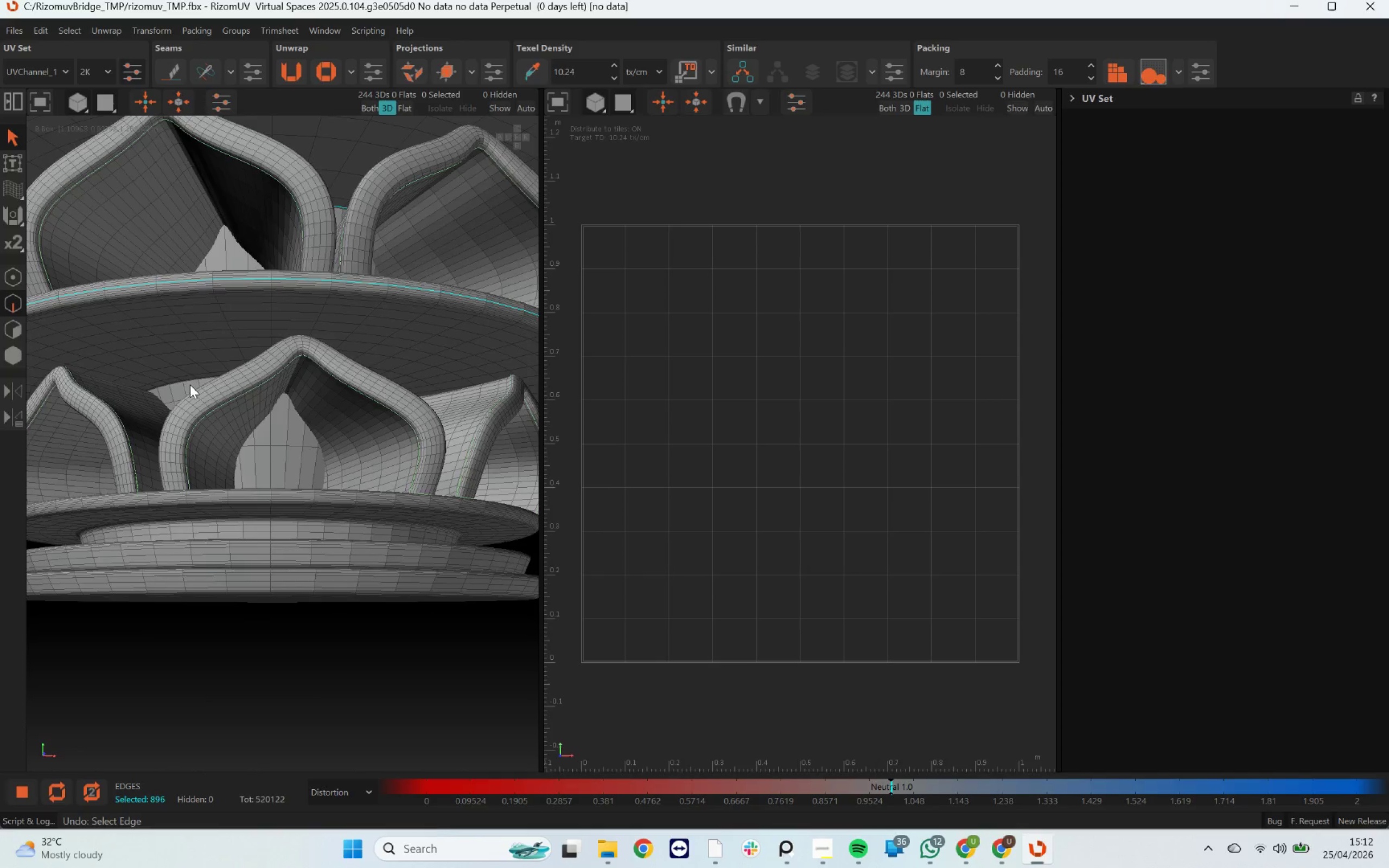 
hold_key(key=ControlLeft, duration=0.84)
 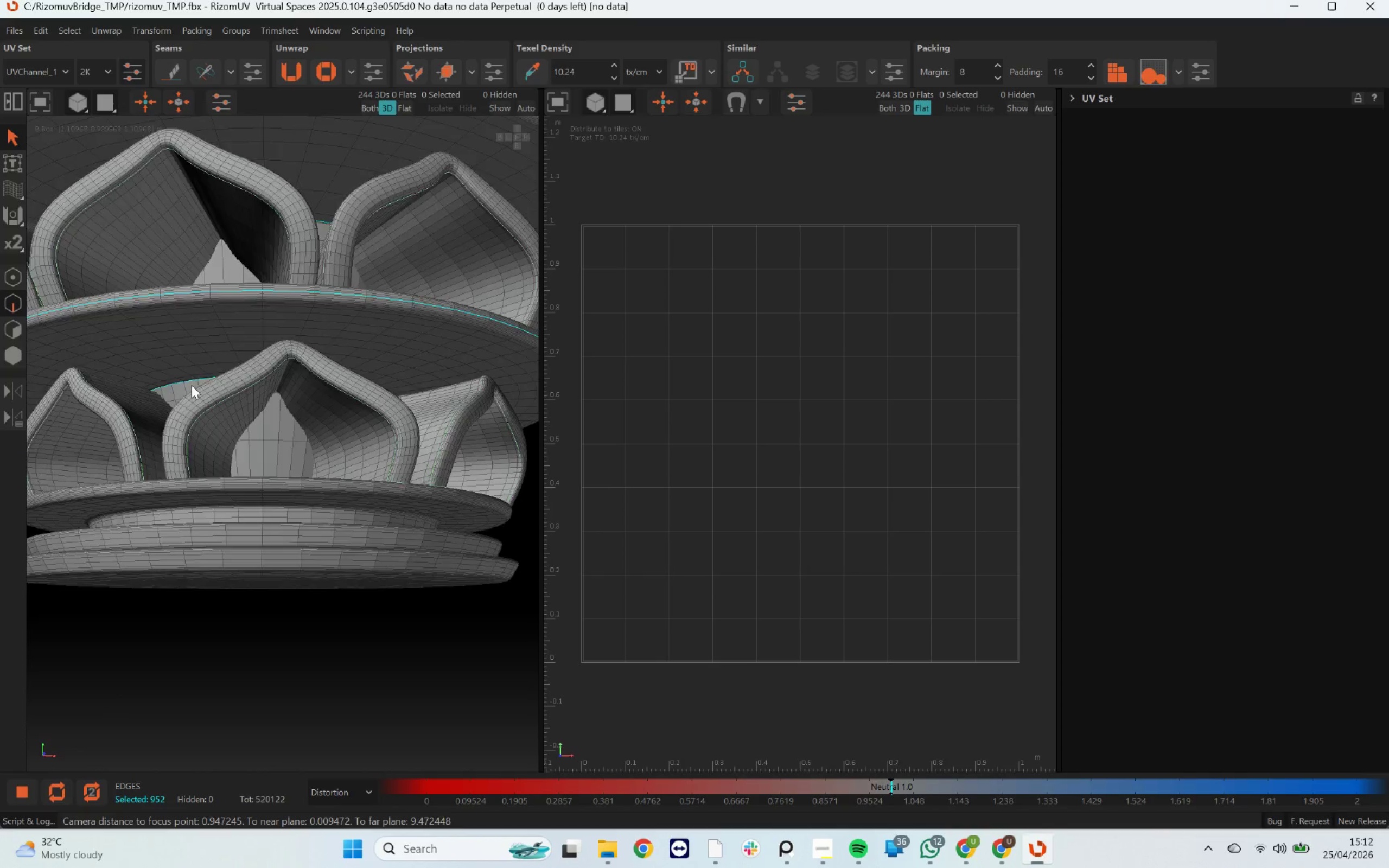 
scroll: coordinate [190, 385], scroll_direction: up, amount: 2.0
 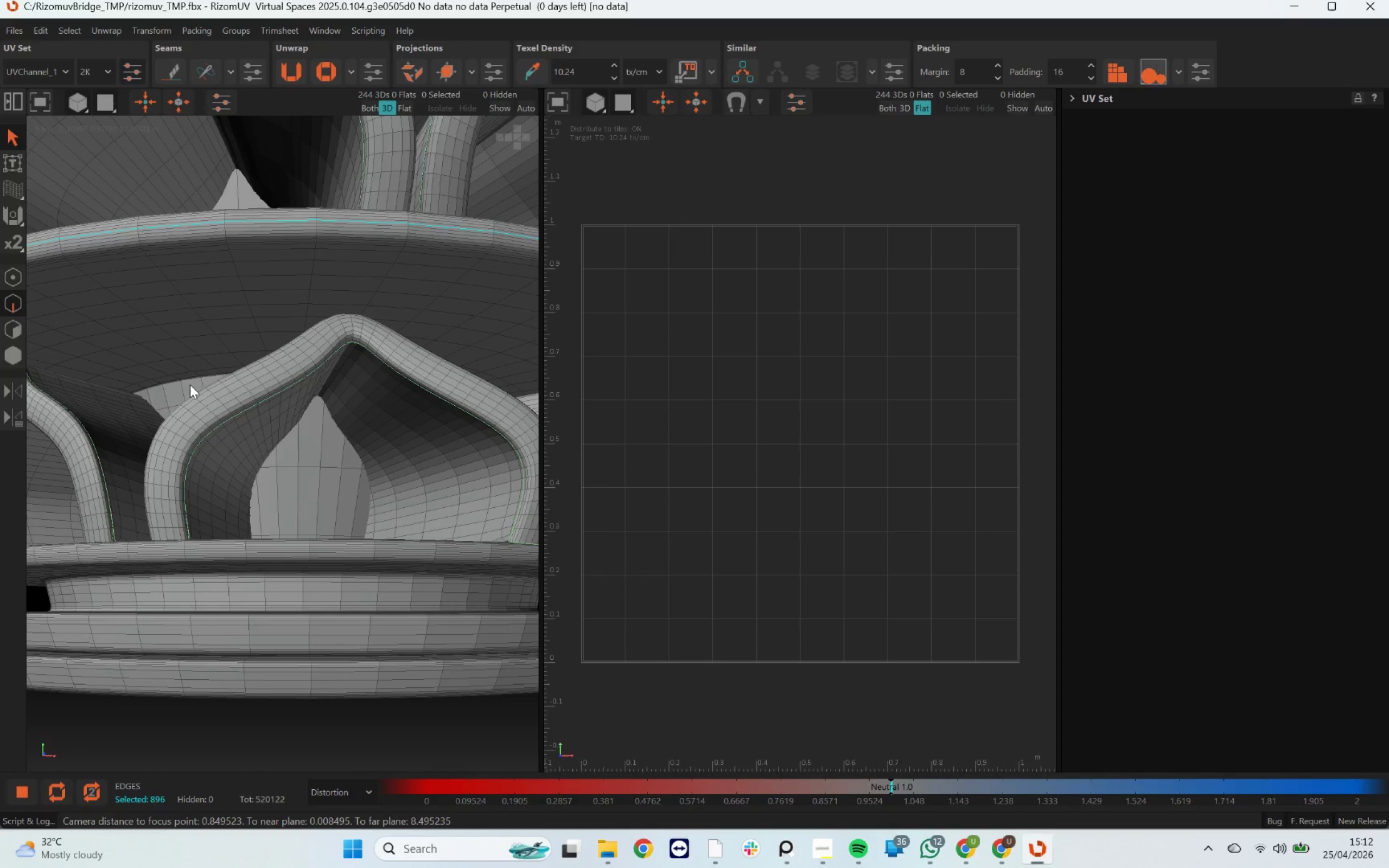 
double_click([190, 380])
 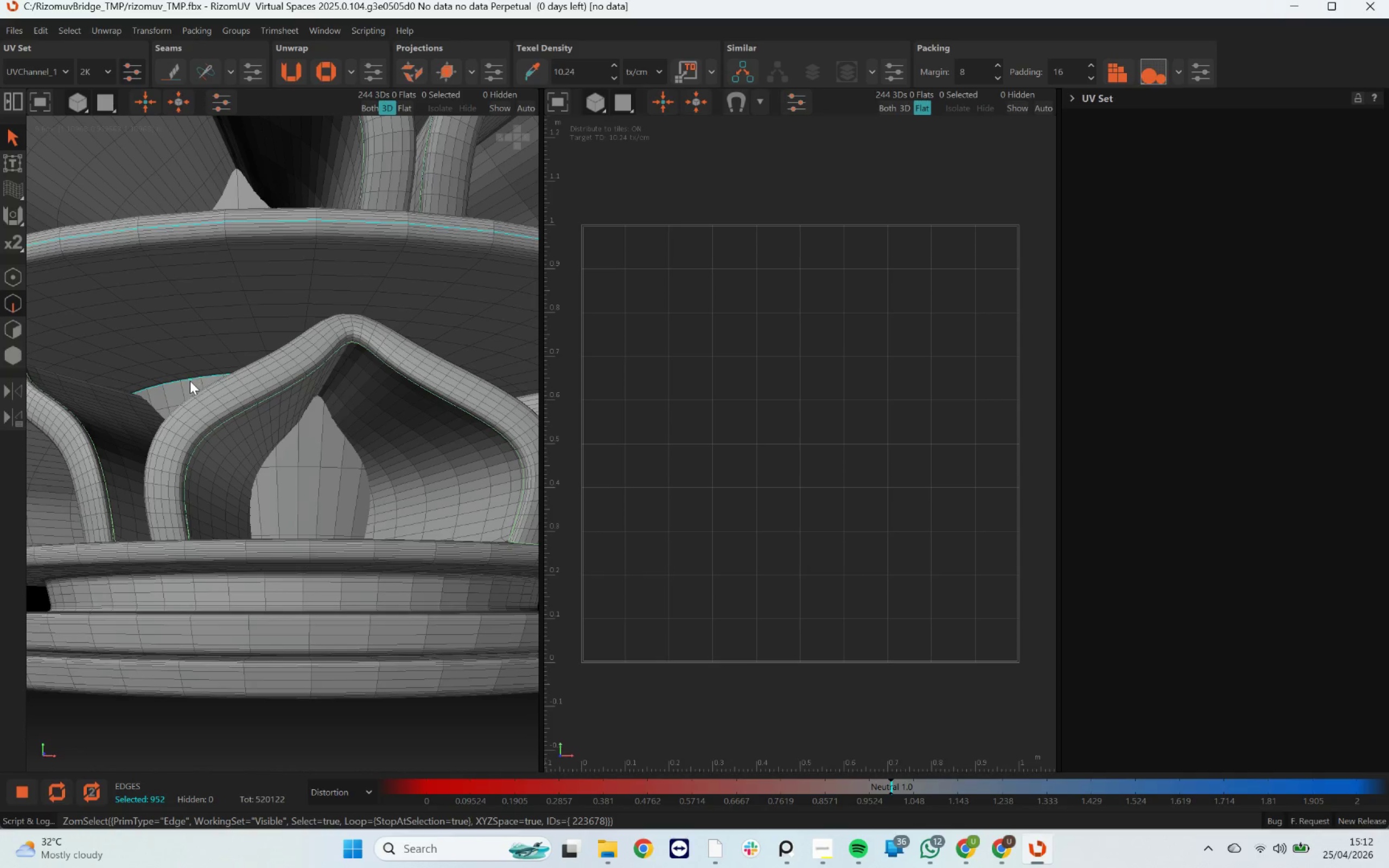 
scroll: coordinate [195, 388], scroll_direction: down, amount: 7.0
 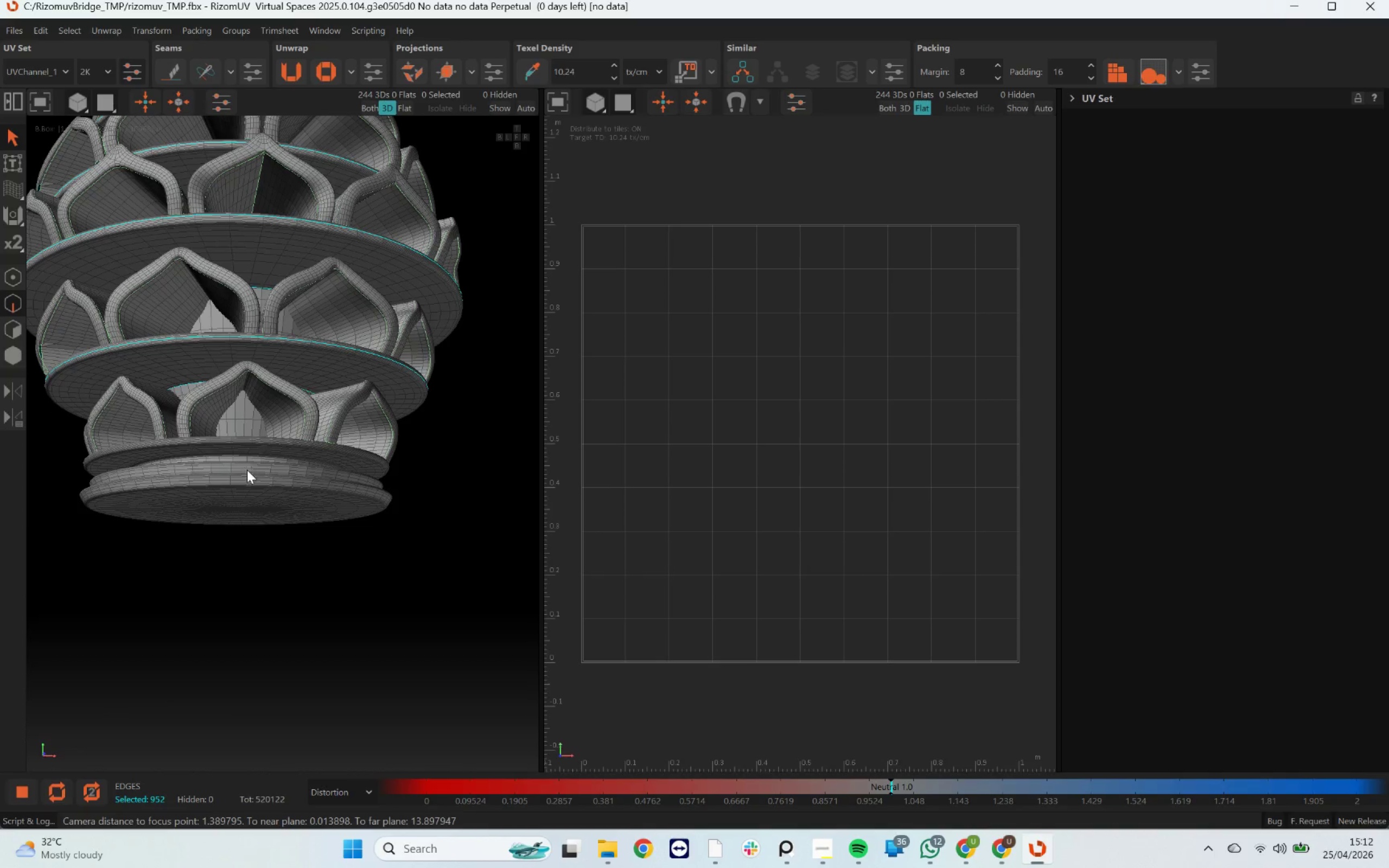 
hold_key(key=AltLeft, duration=0.64)
left_click_drag(start_coordinate=[246, 455], to_coordinate=[258, 493])
 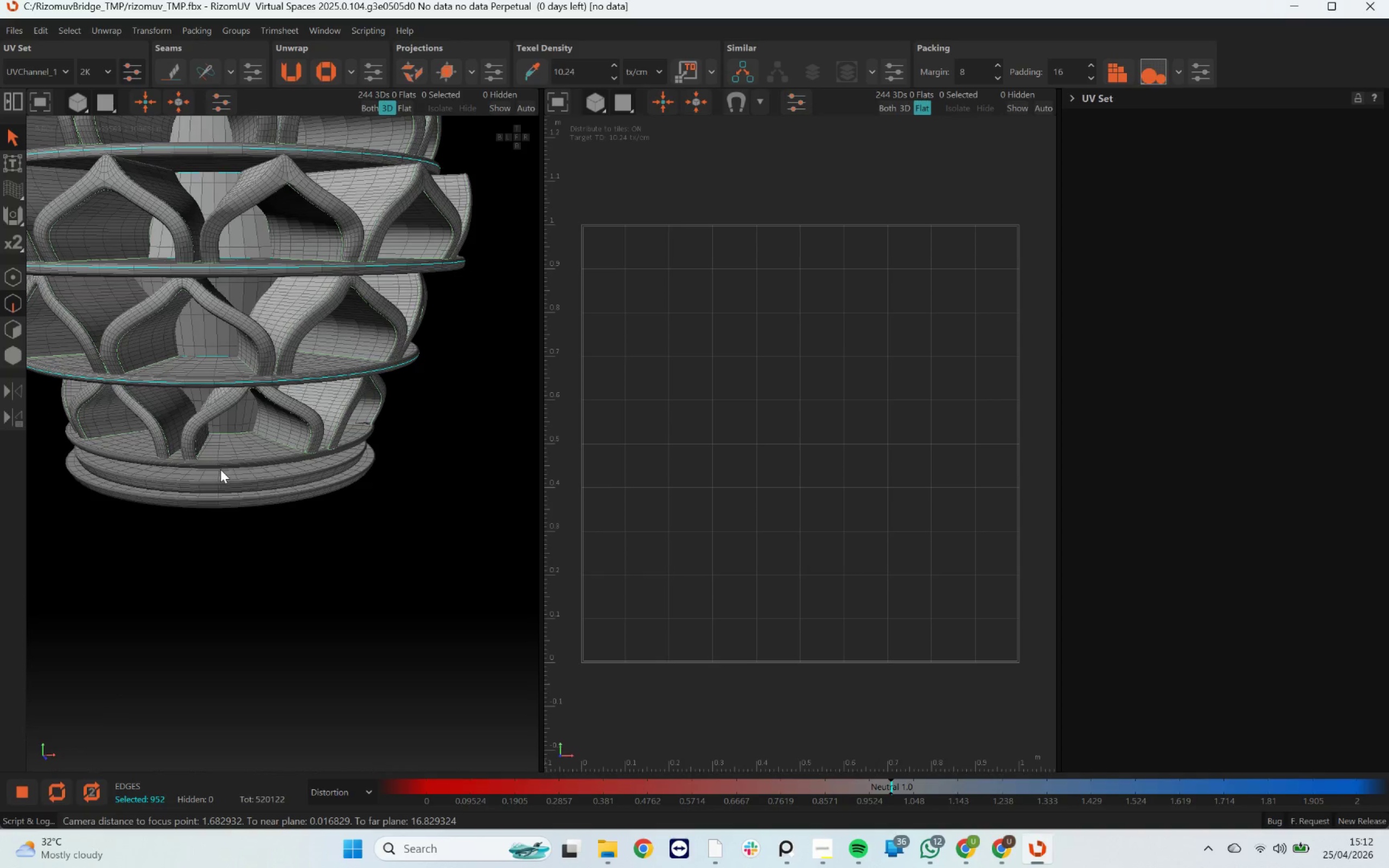 
hold_key(key=ControlLeft, duration=0.83)
 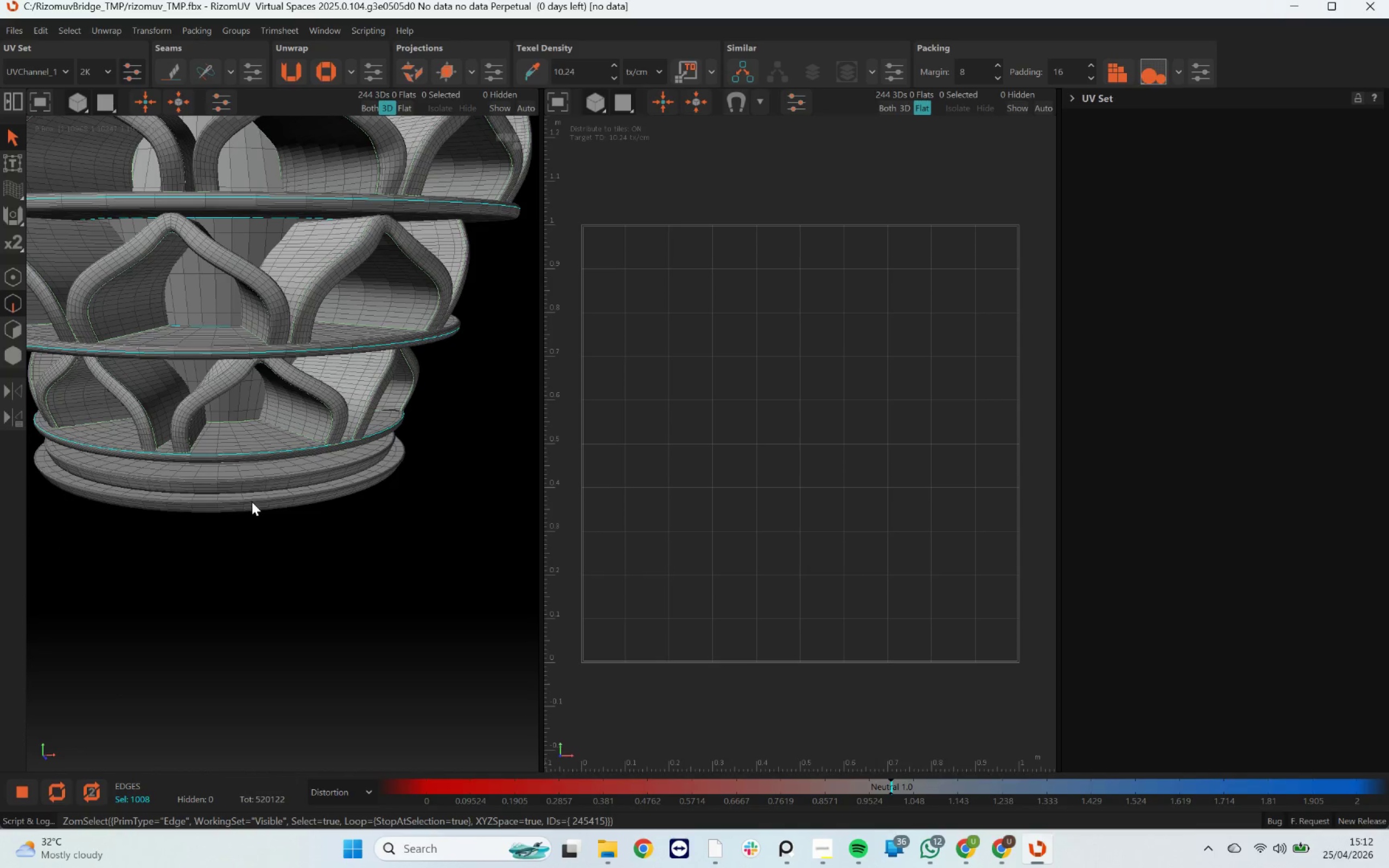 
scroll: coordinate [220, 469], scroll_direction: up, amount: 4.0
 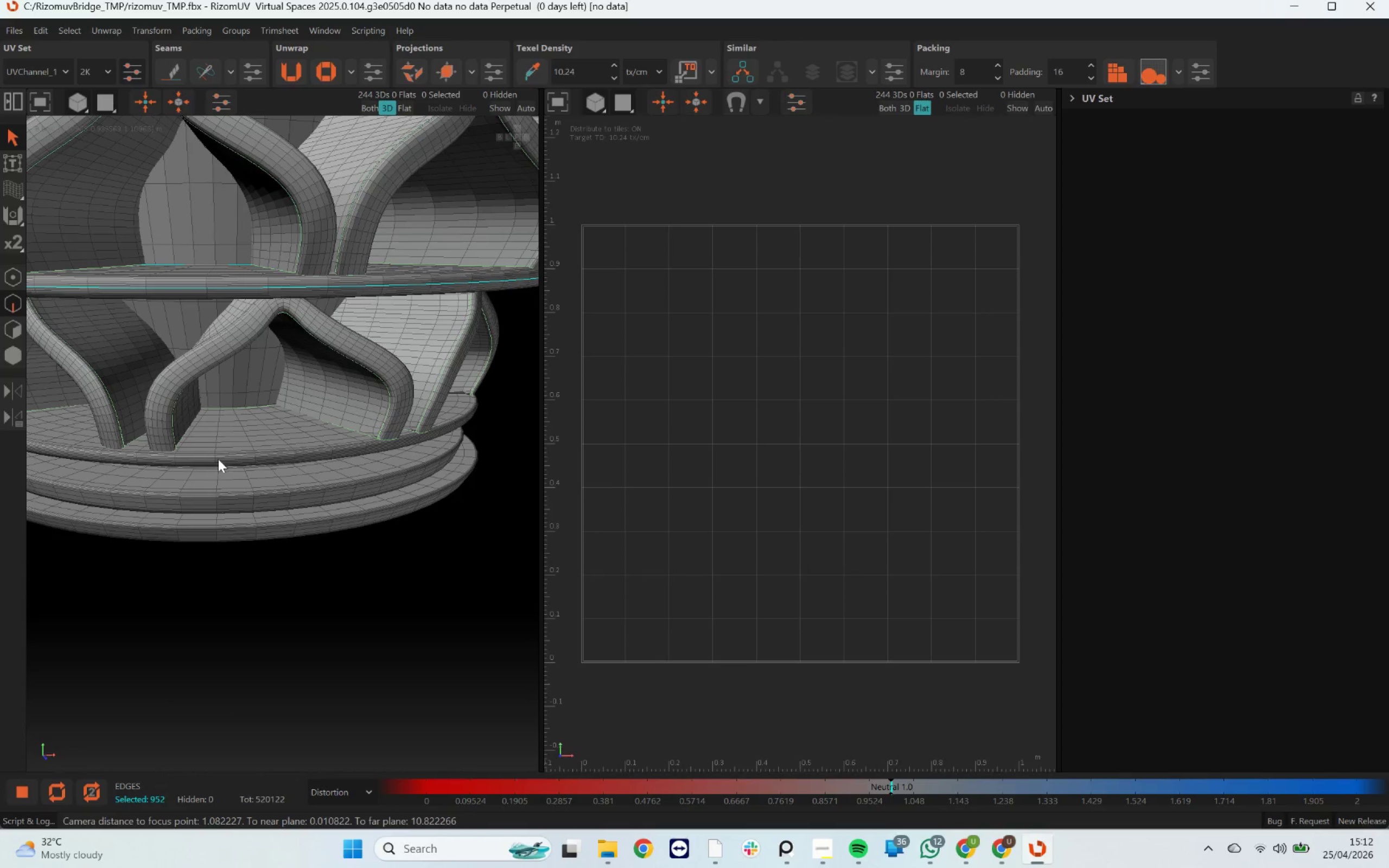 
double_click([219, 455])
 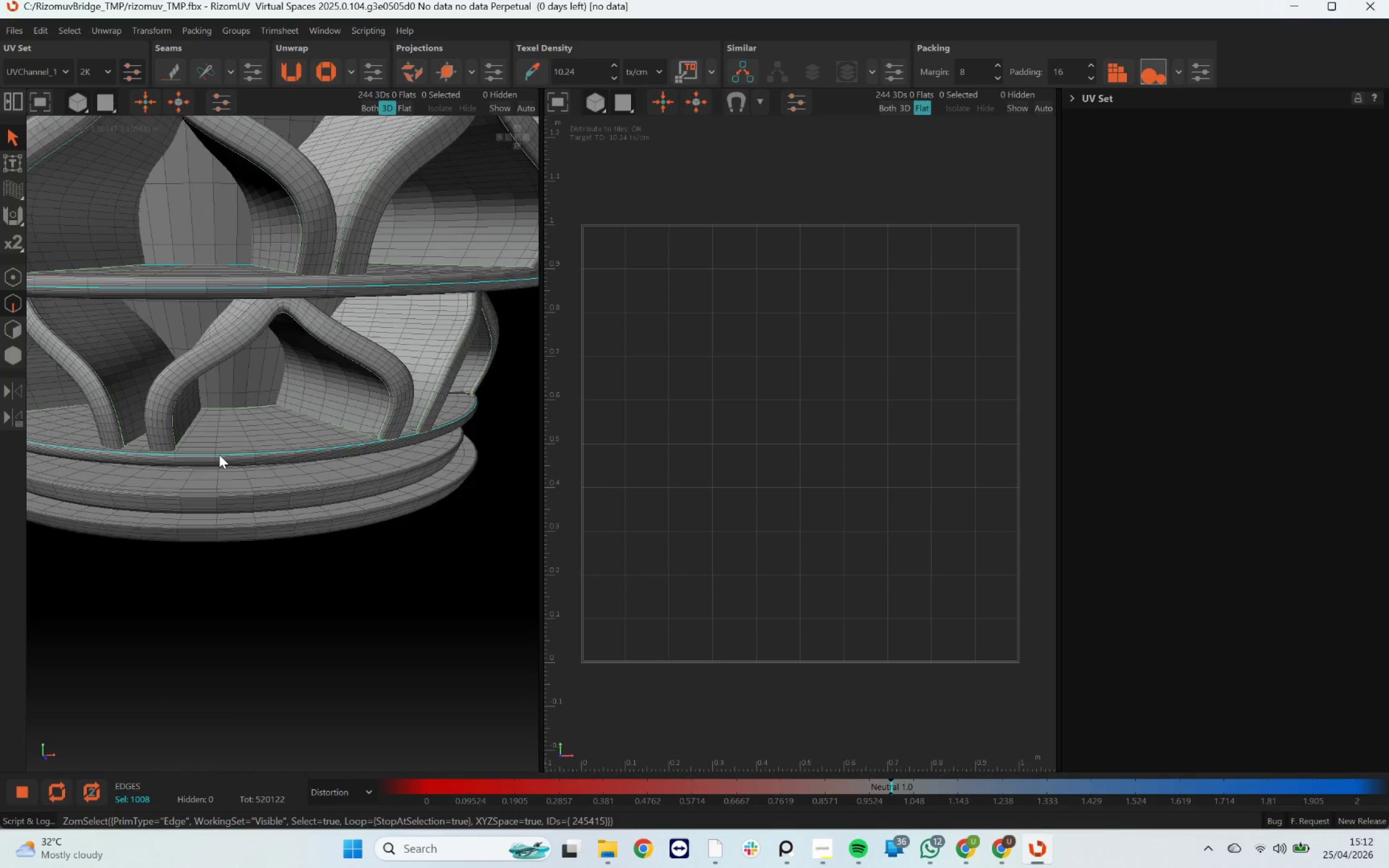 
hold_key(key=AltLeft, duration=1.59)
 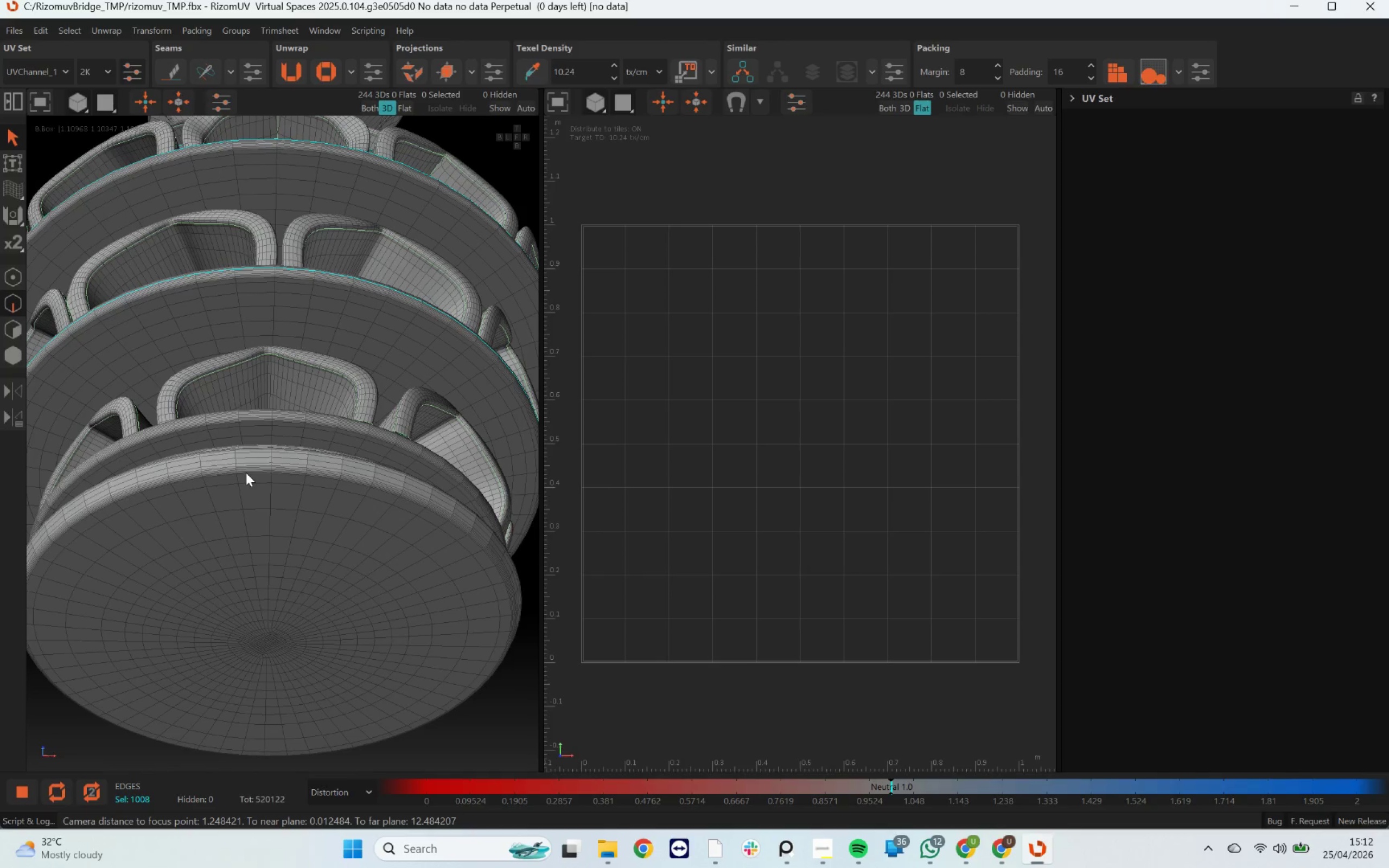 
scroll: coordinate [219, 455], scroll_direction: down, amount: 3.0
 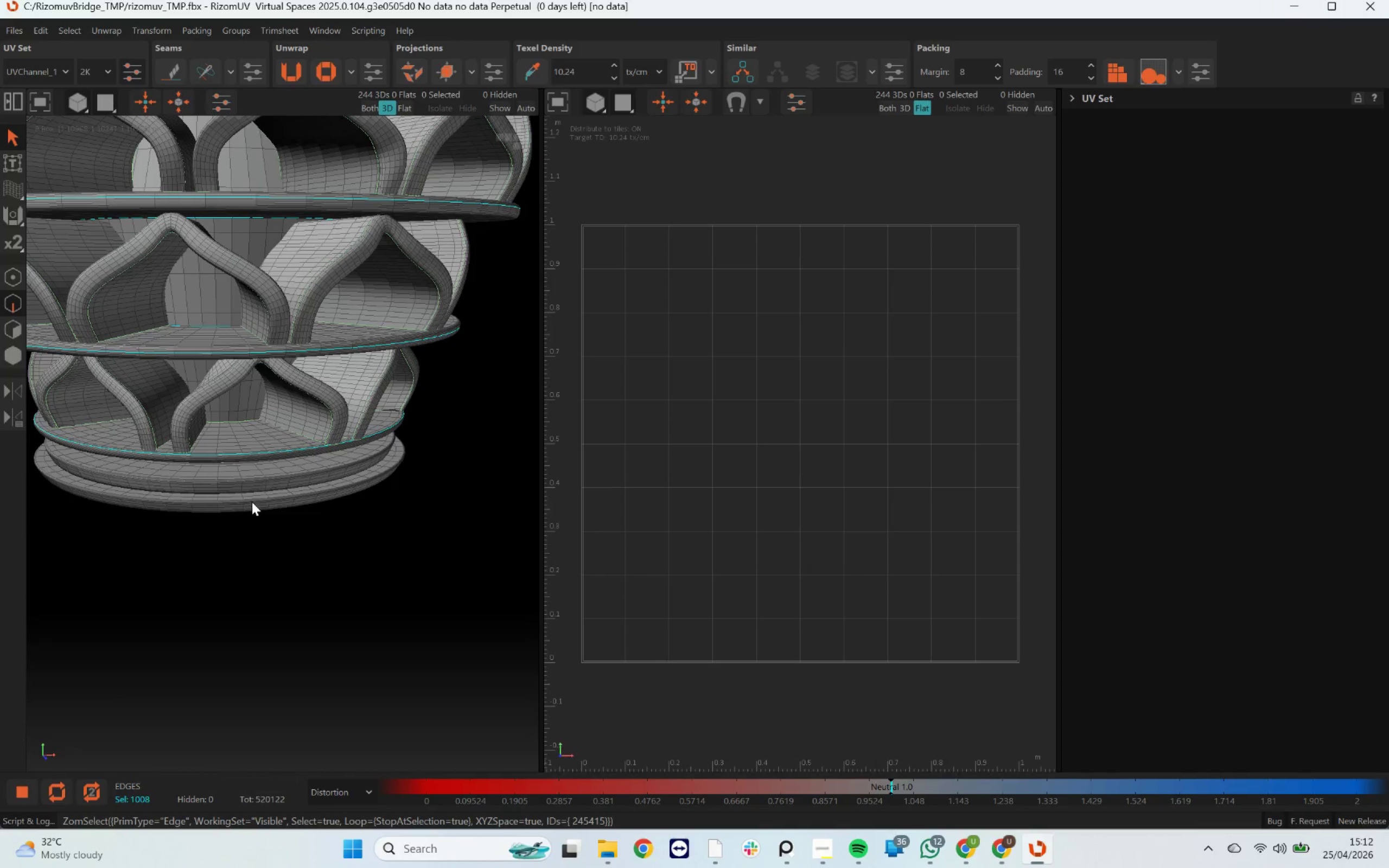 
left_click_drag(start_coordinate=[277, 490], to_coordinate=[256, 402])
 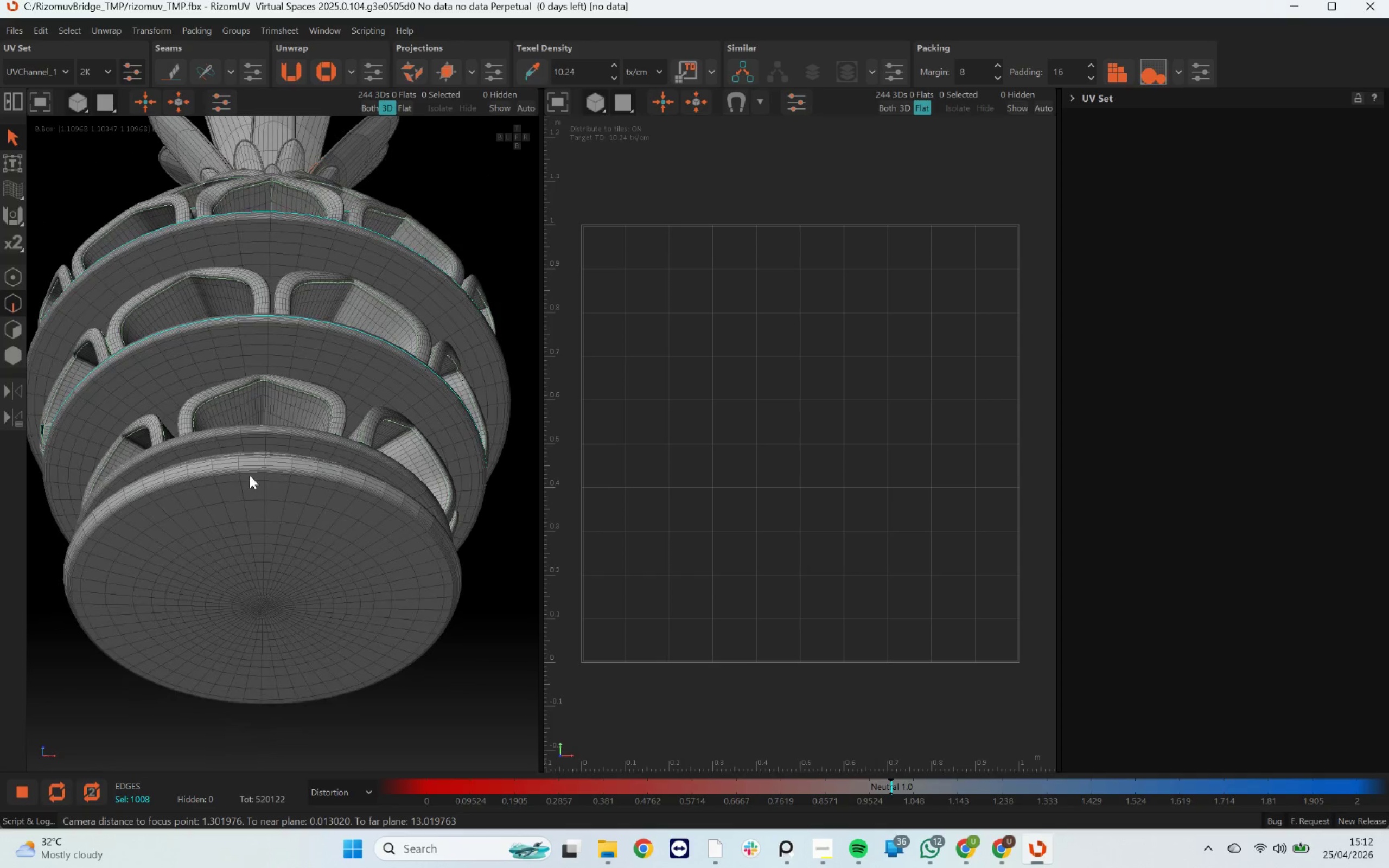 
hold_key(key=ControlLeft, duration=0.69)
left_click([246, 473])
 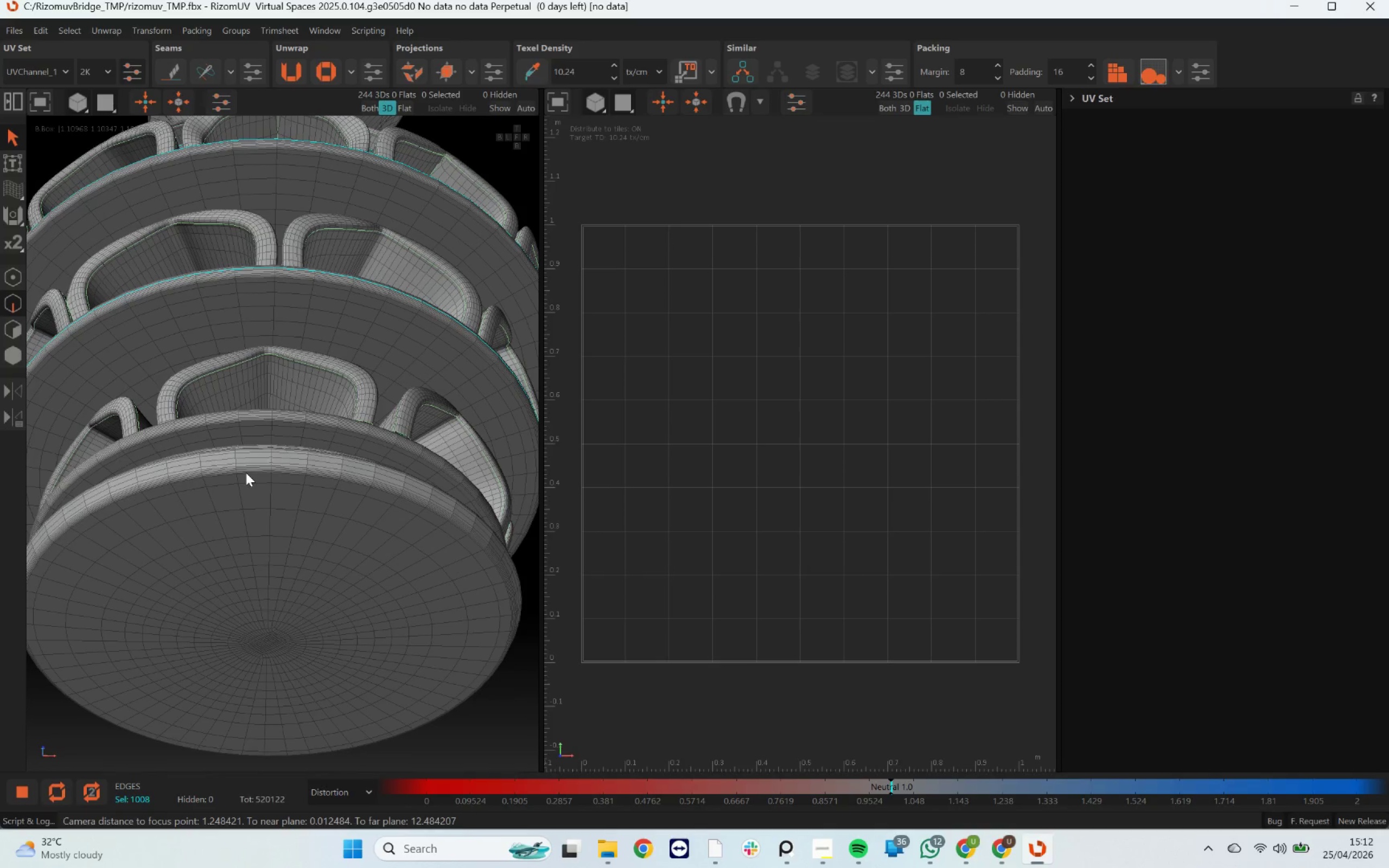 
scroll: coordinate [246, 473], scroll_direction: up, amount: 2.0
 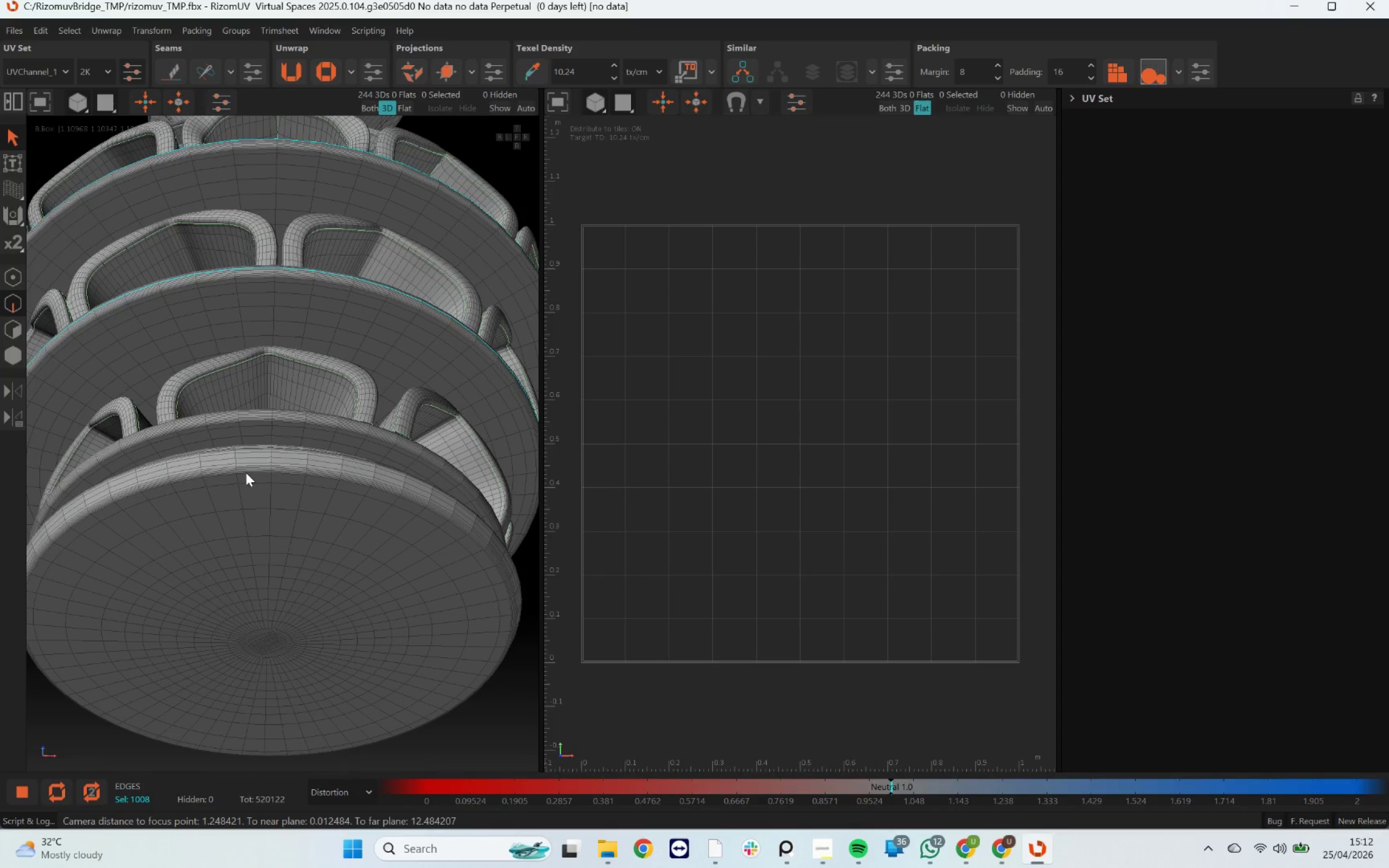 
double_click([246, 473])
 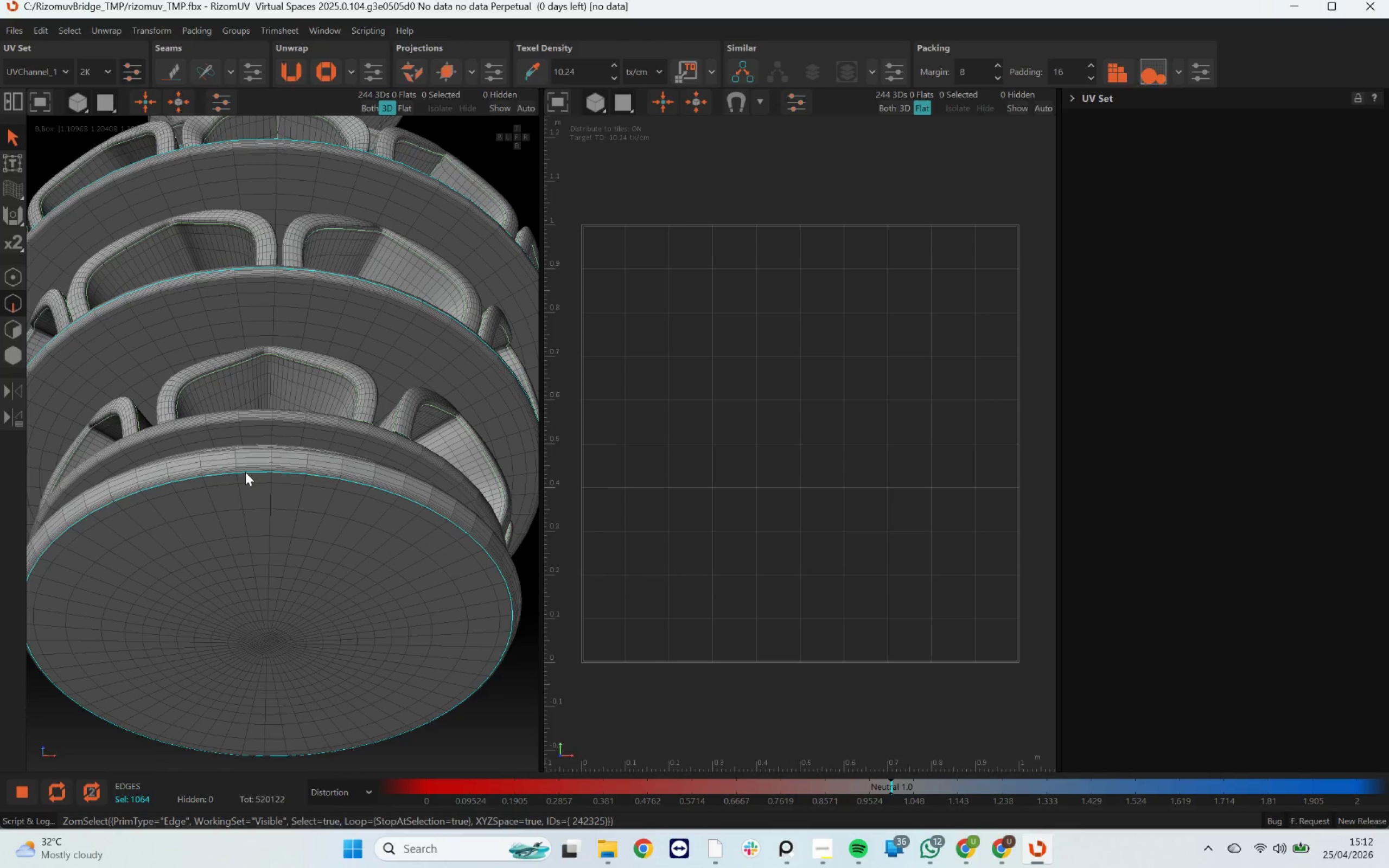 
scroll: coordinate [245, 475], scroll_direction: down, amount: 5.0
 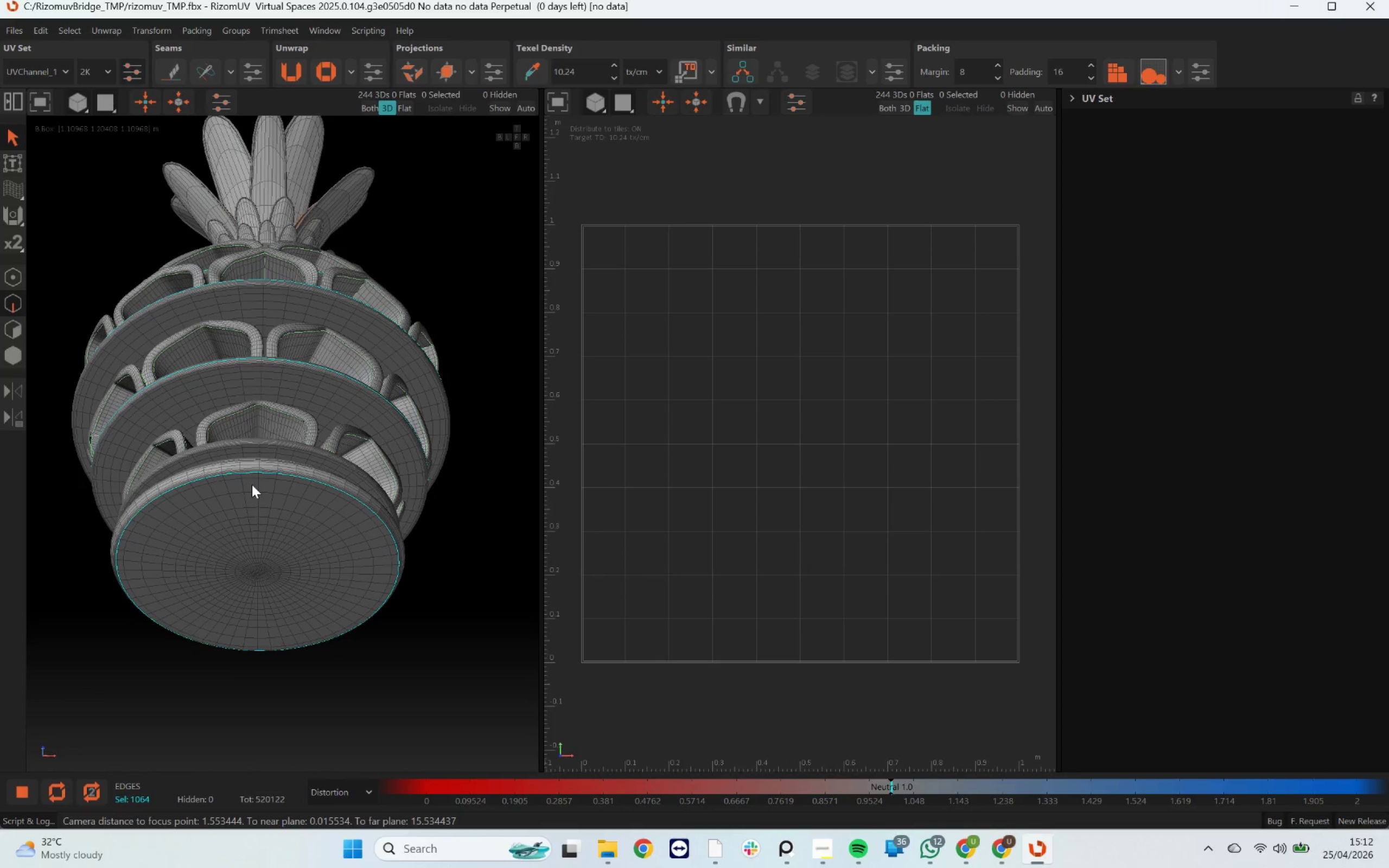 
hold_key(key=AltLeft, duration=1.34)
left_click_drag(start_coordinate=[252, 507], to_coordinate=[379, 630])
 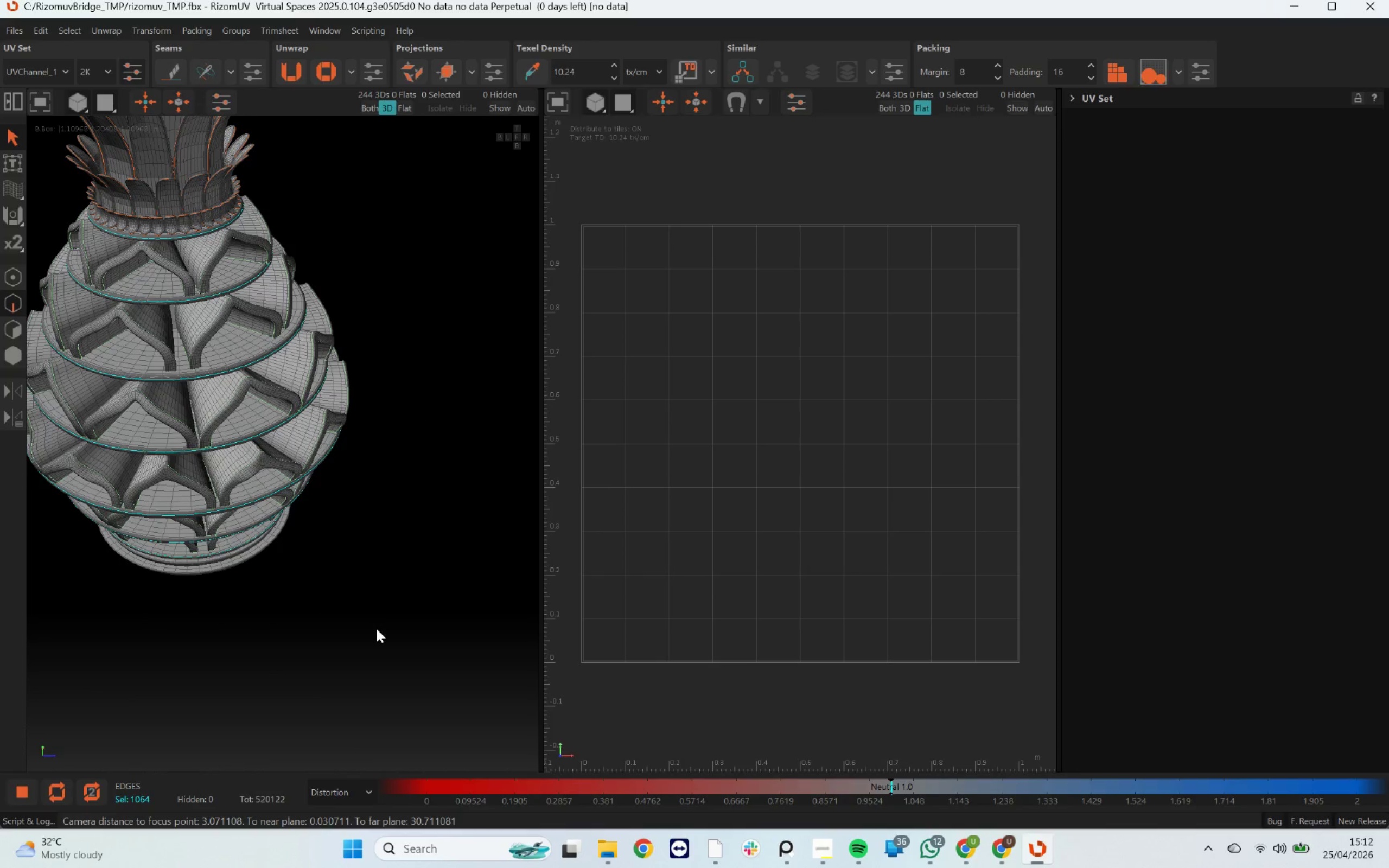 
scroll: coordinate [251, 499], scroll_direction: down, amount: 4.0
 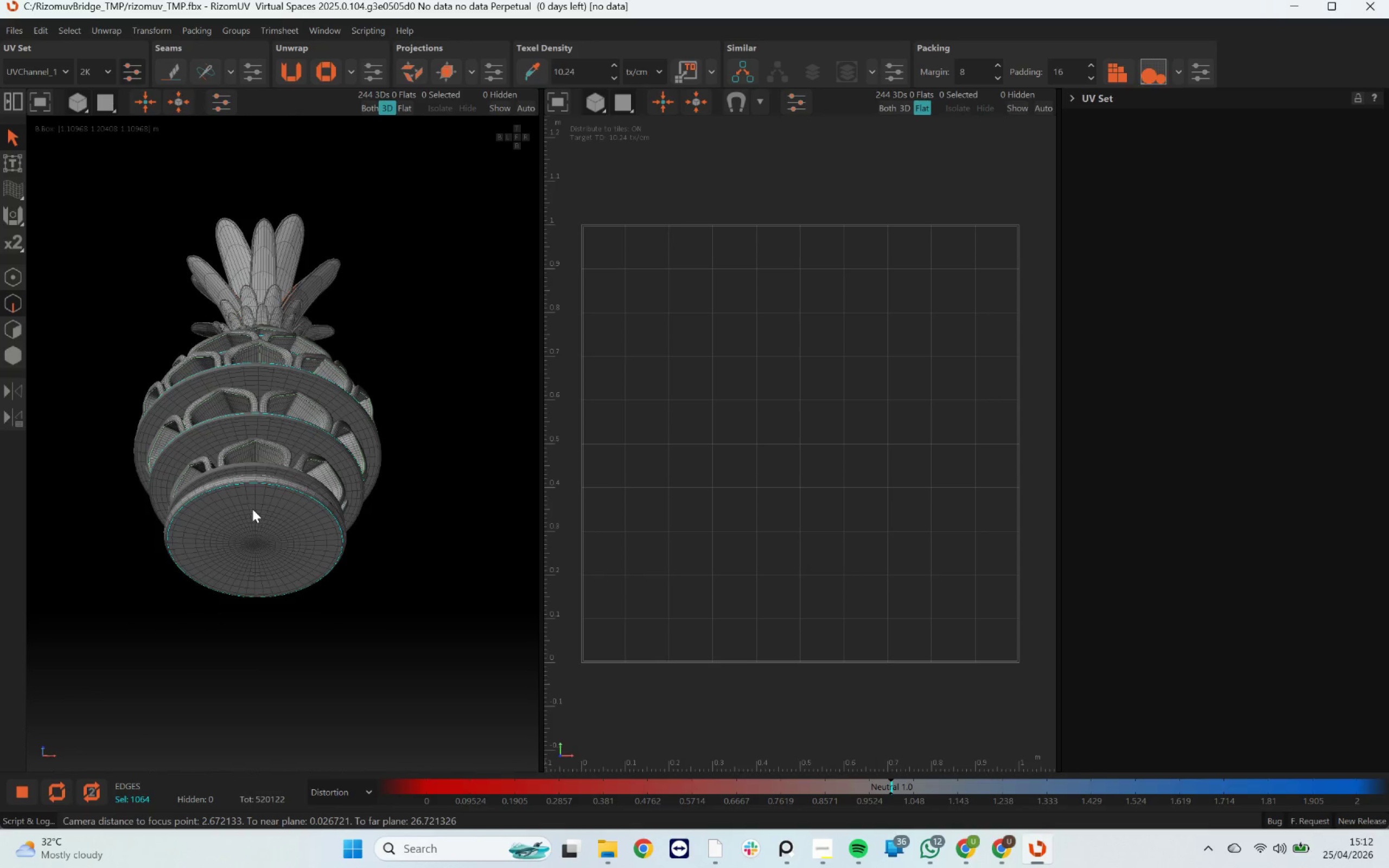 
key(C)
 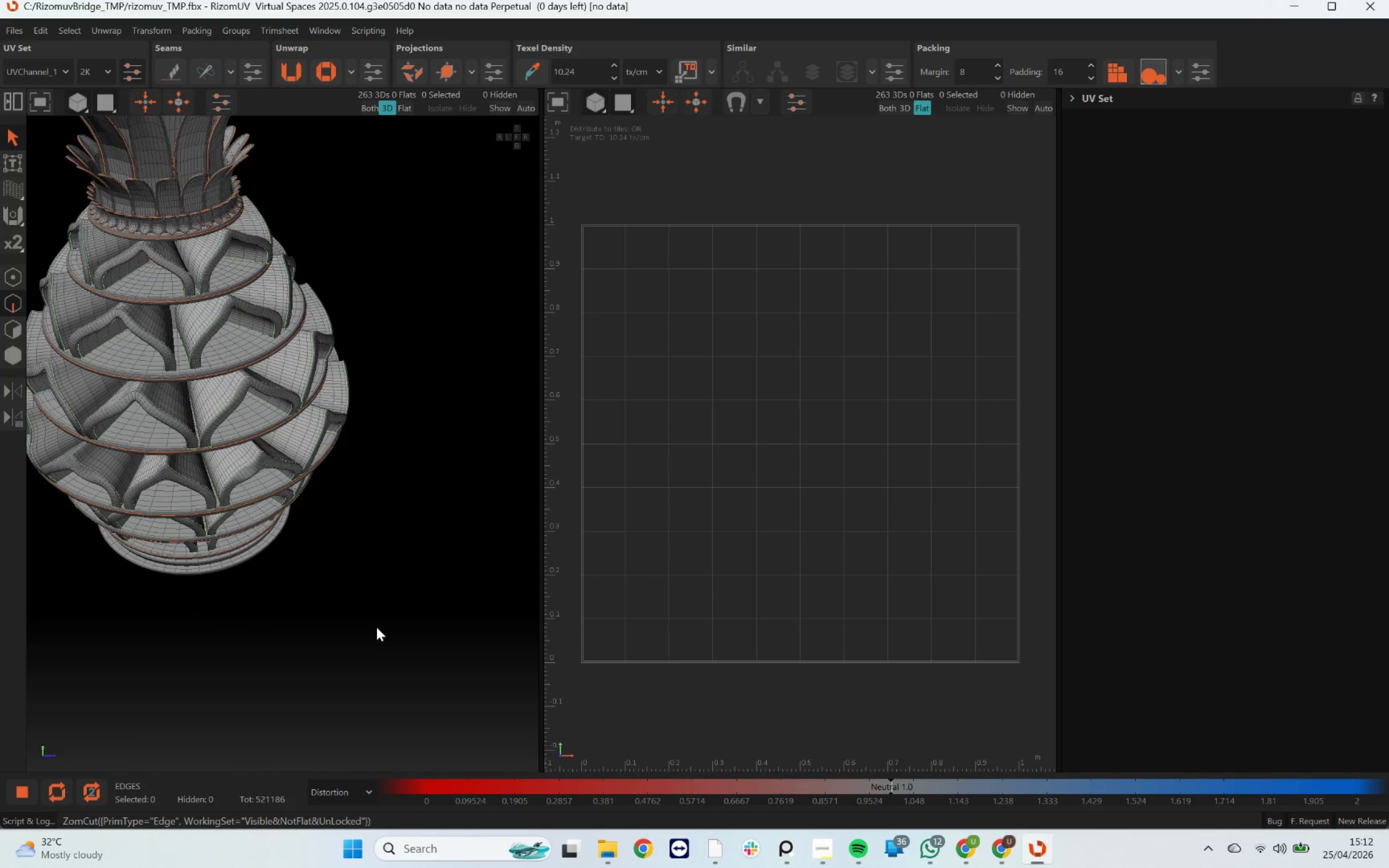 
key(F4)
 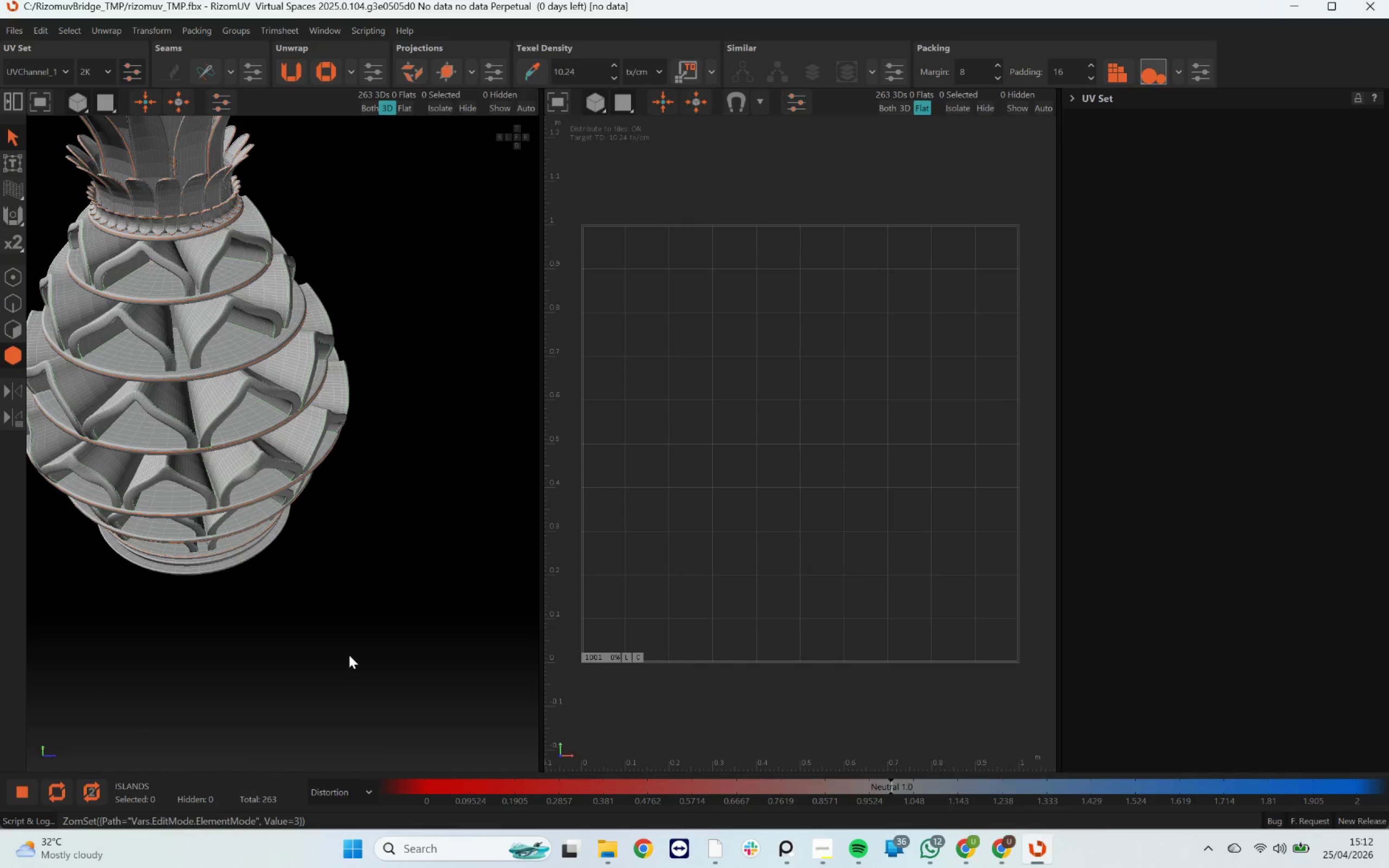 
left_click([349, 653])
 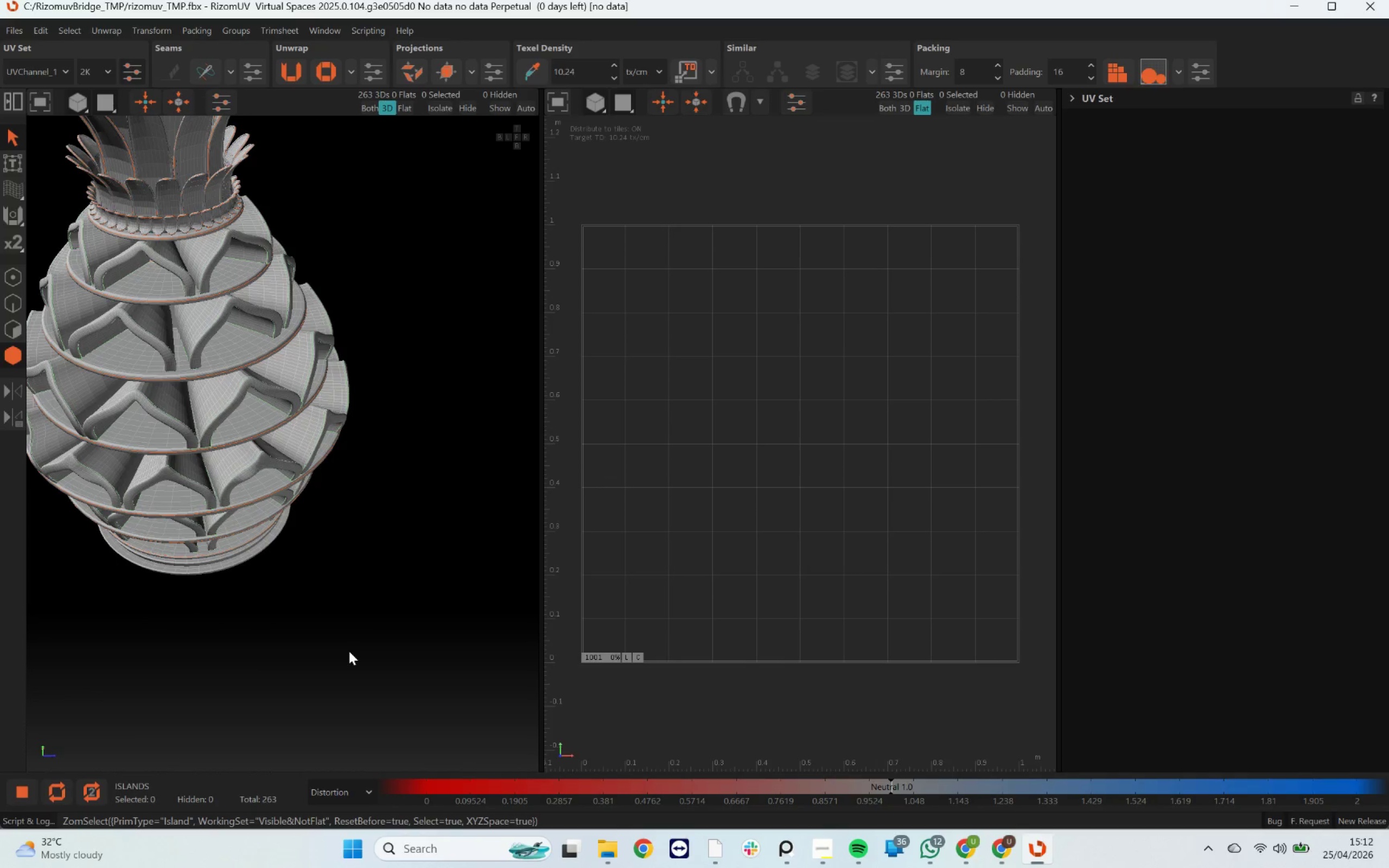 
key(U)
 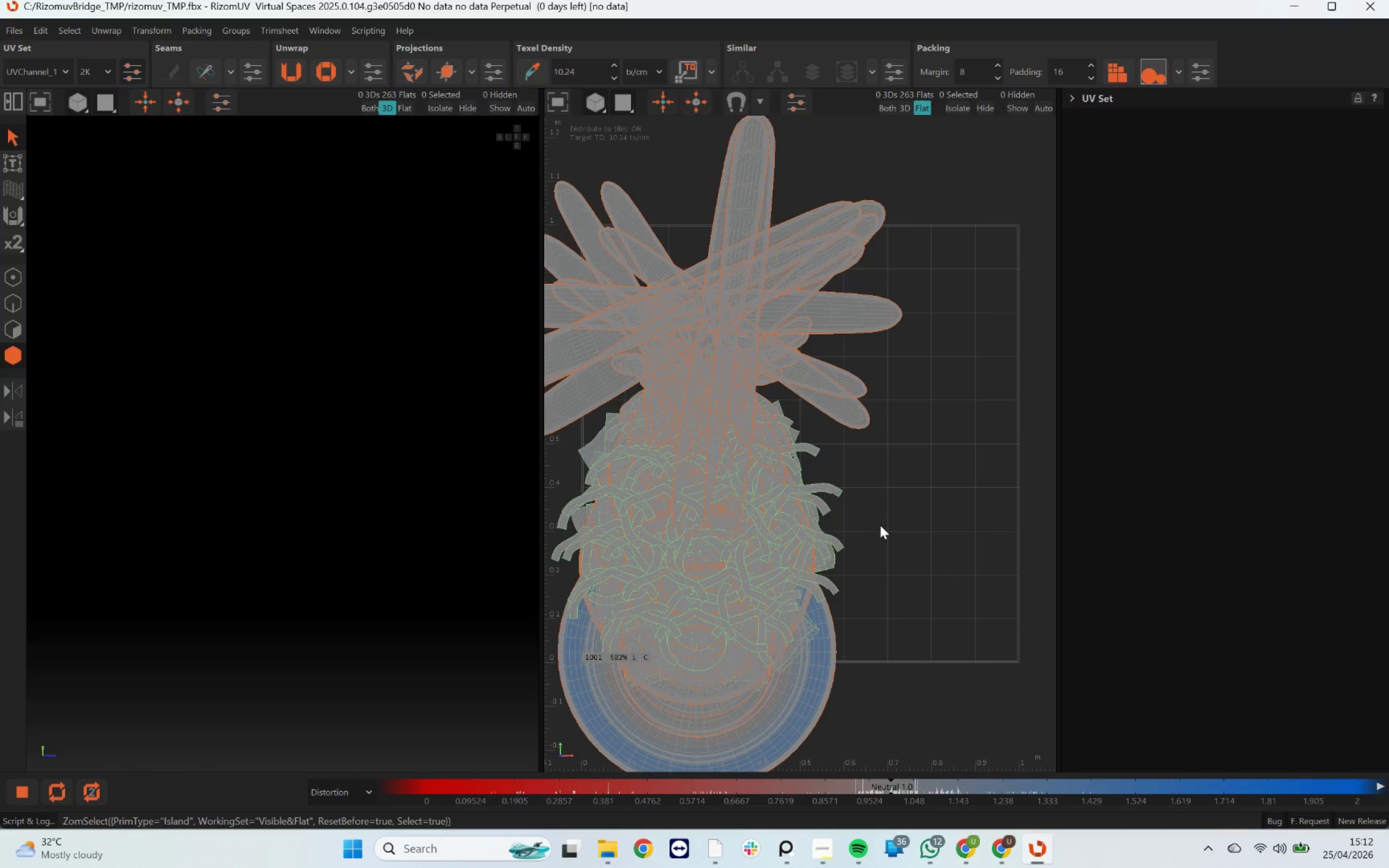 
key(P)
 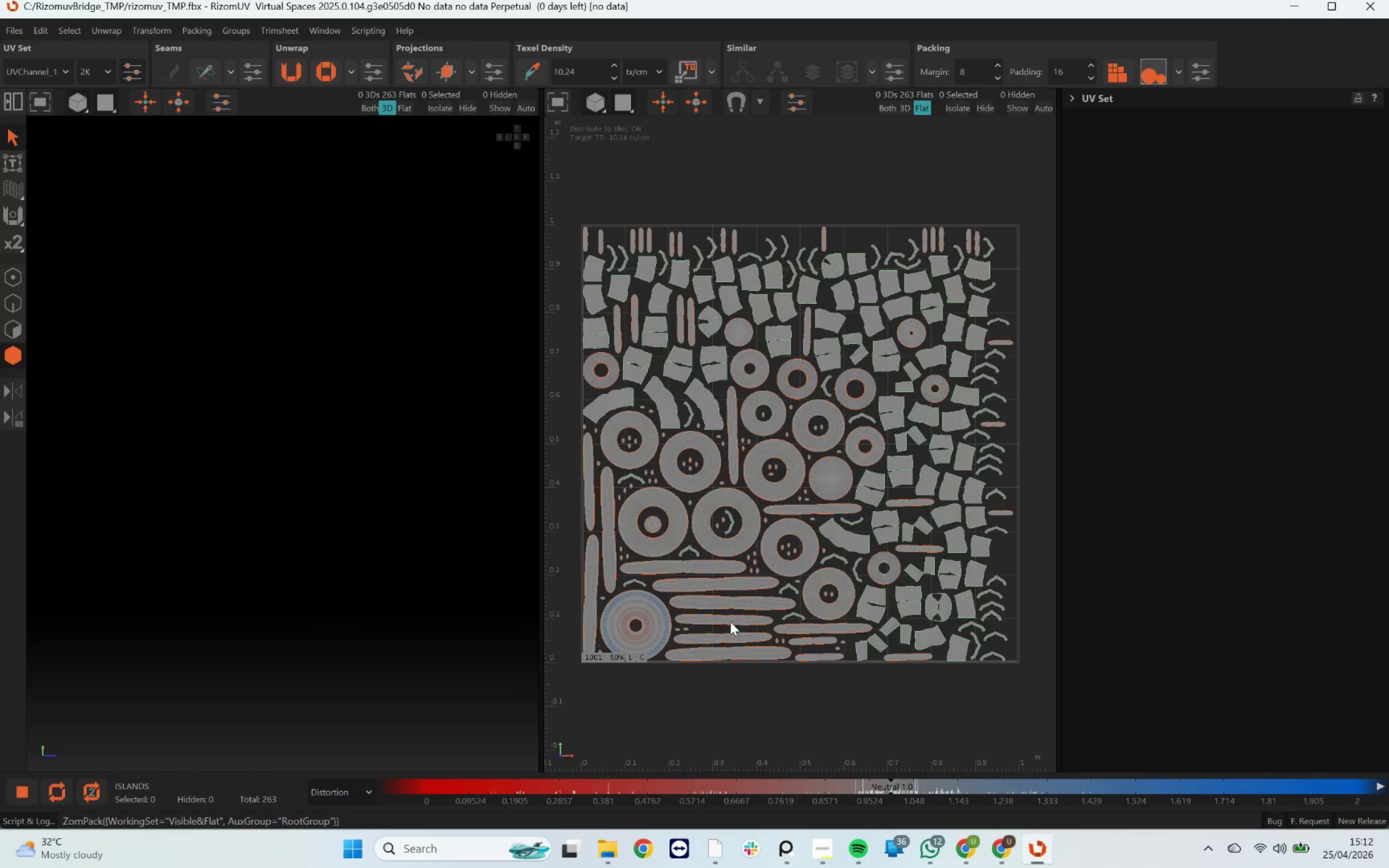 
left_click([660, 598])
 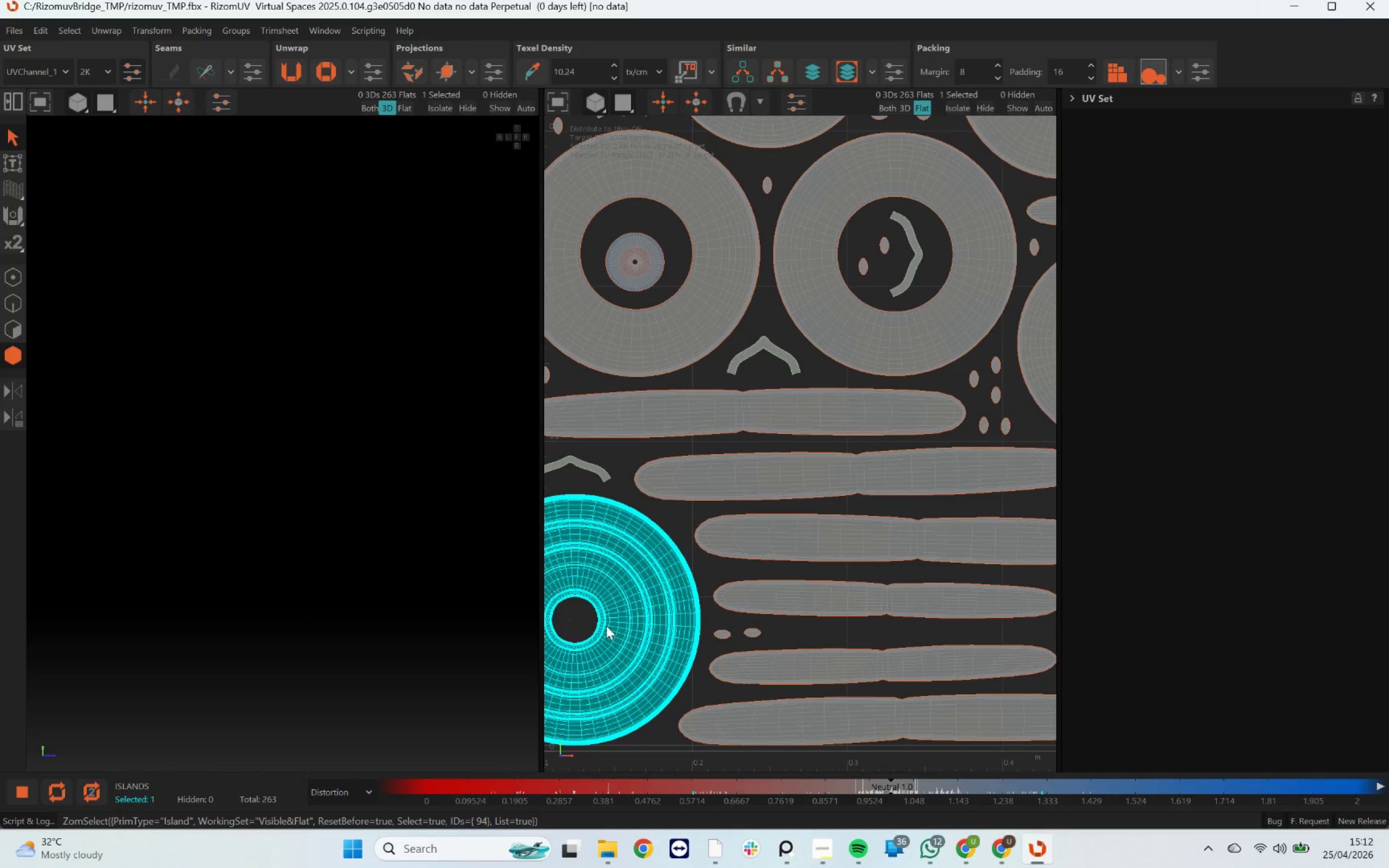 
scroll: coordinate [621, 618], scroll_direction: up, amount: 10.0
 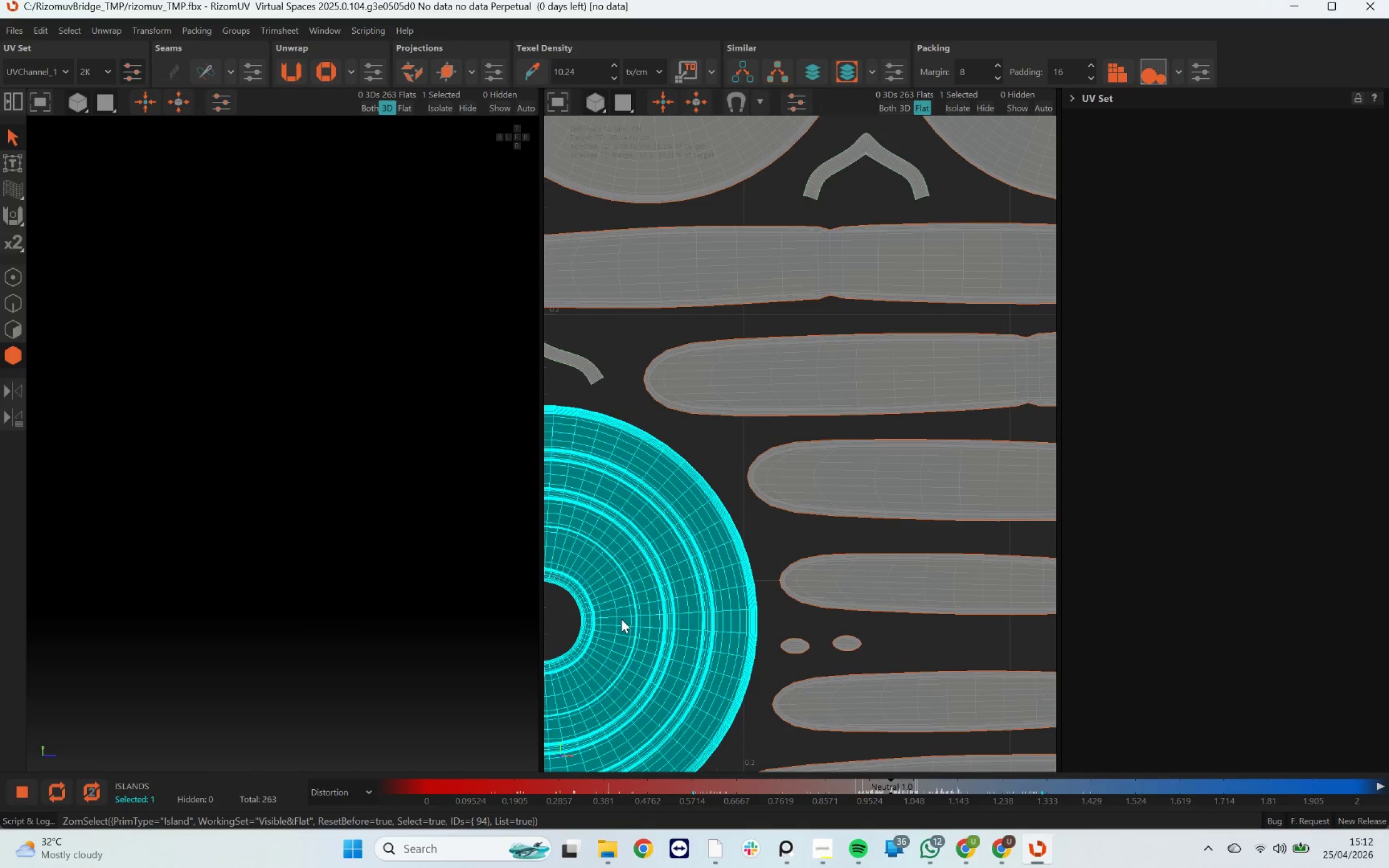 
key(F2)
 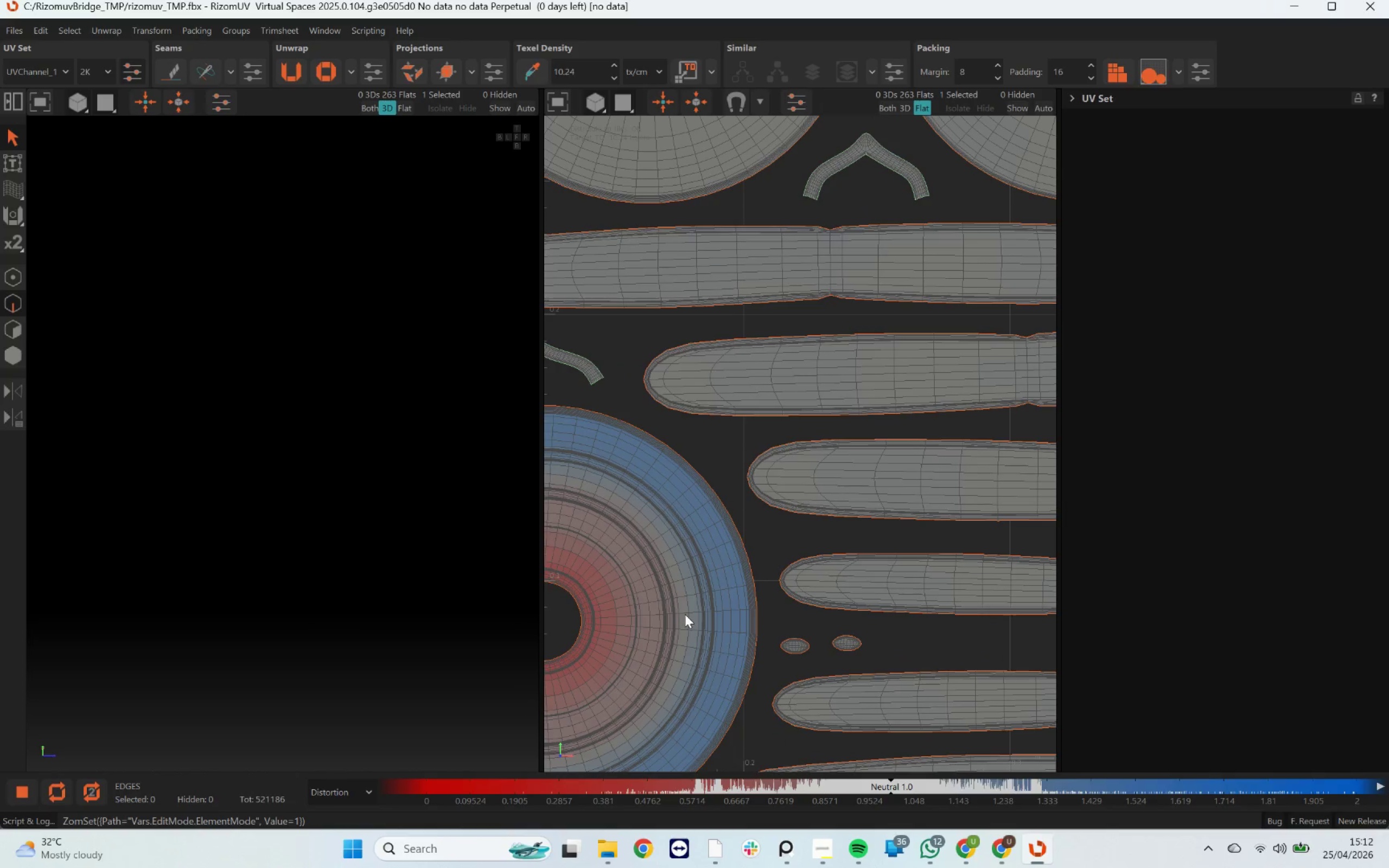 
double_click([685, 614])
 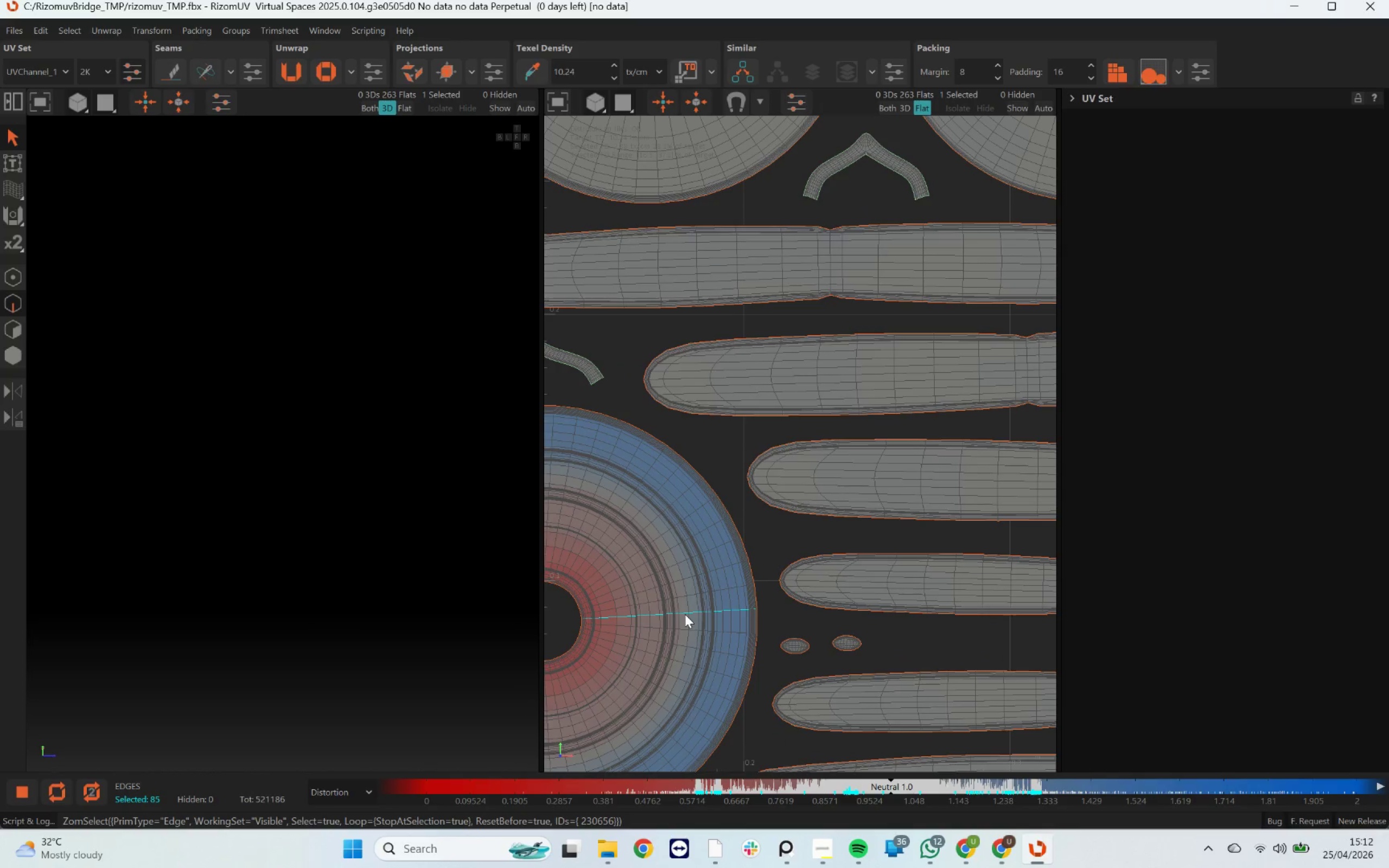 
key(C)
 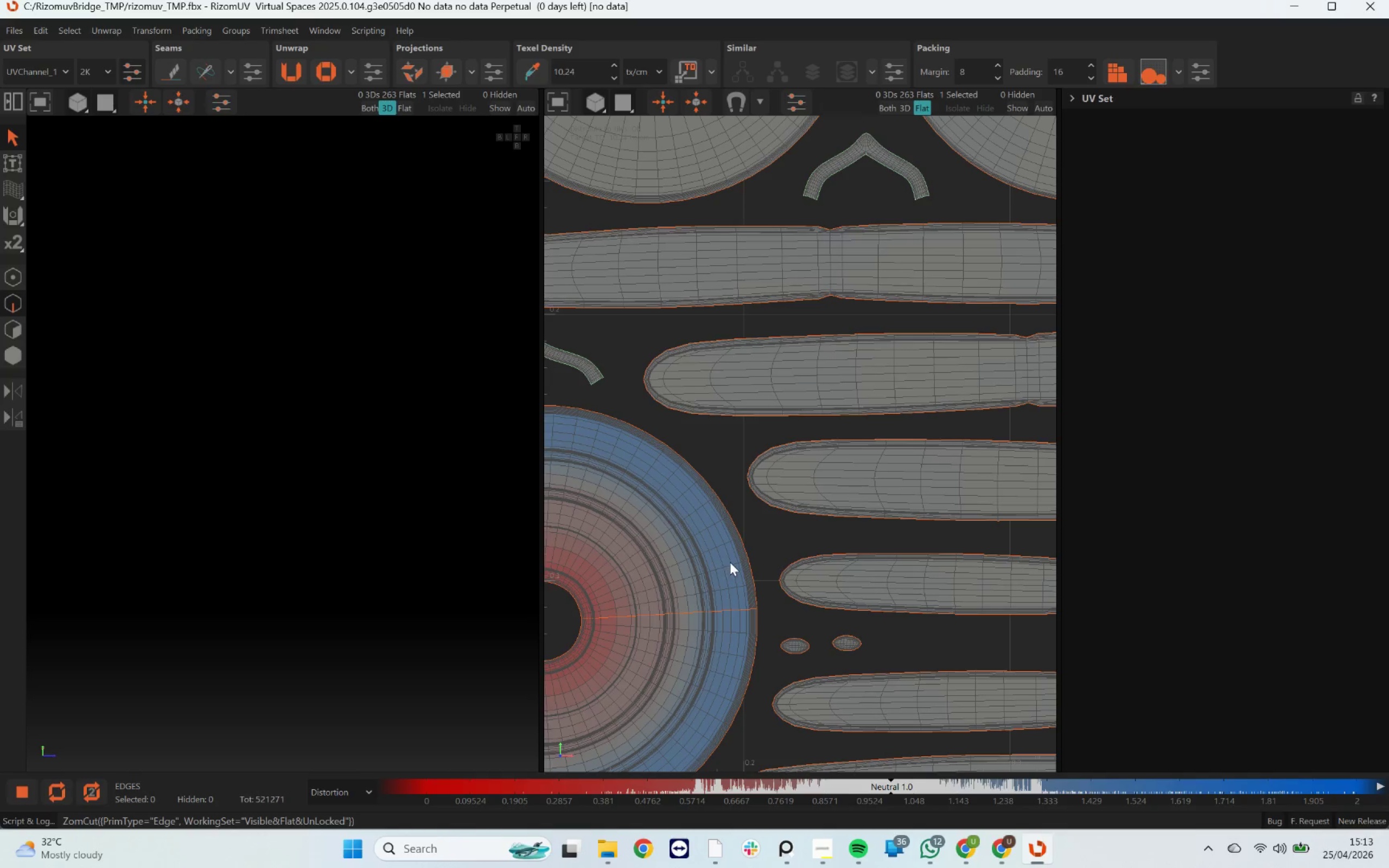 
key(F4)
 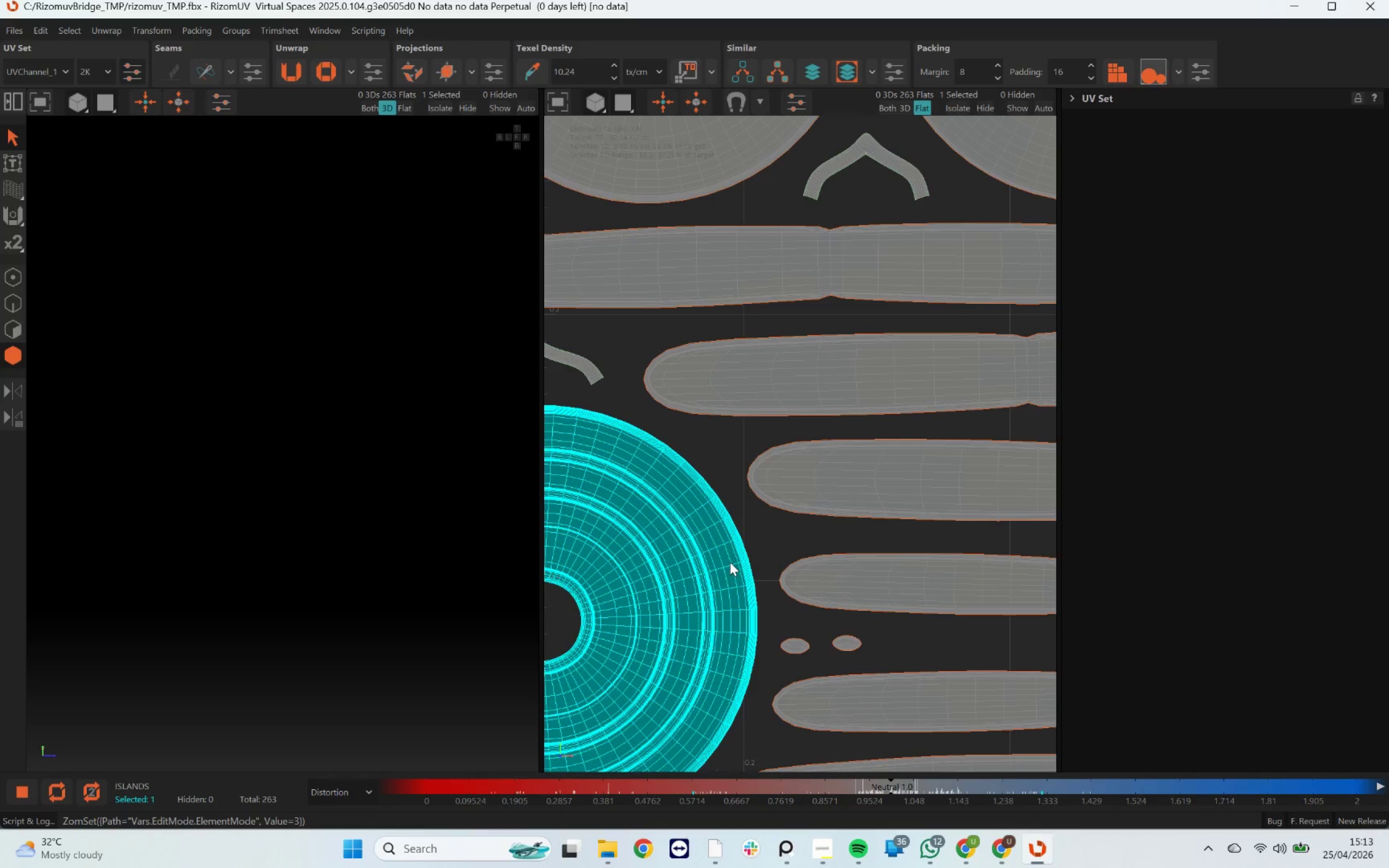 
left_click([730, 562])
 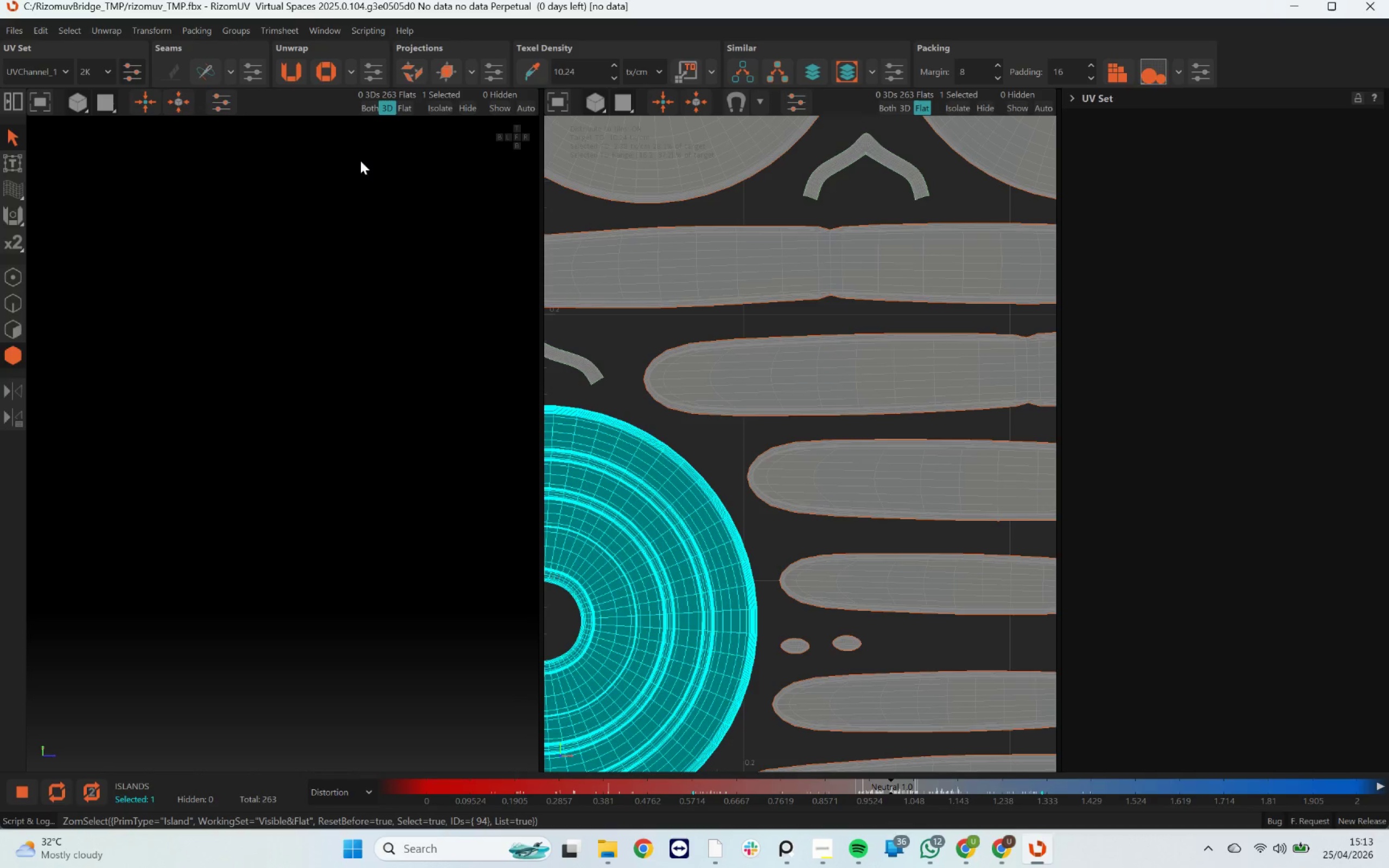 
key(Control+Shift+V)
 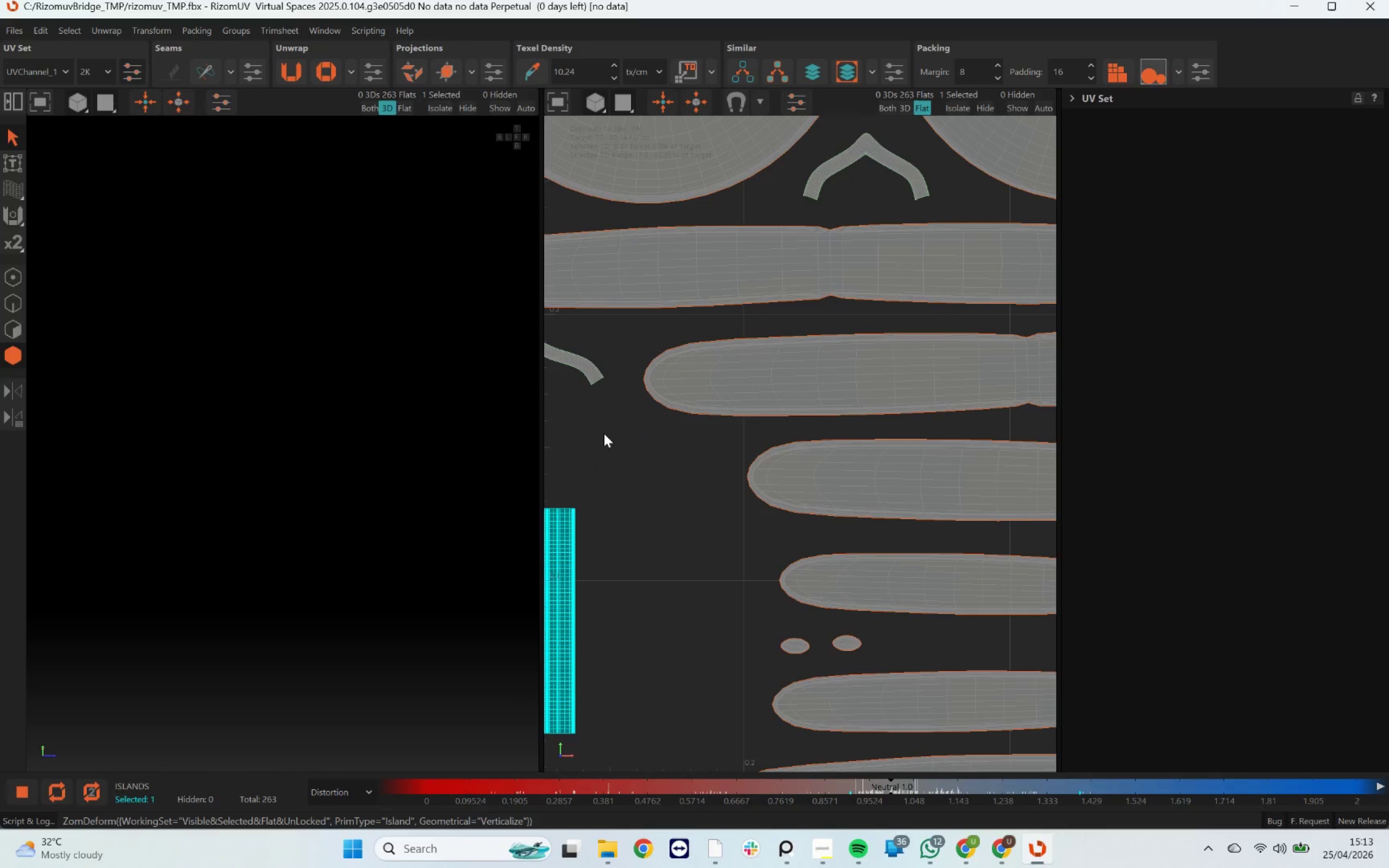 
left_click([654, 477])
 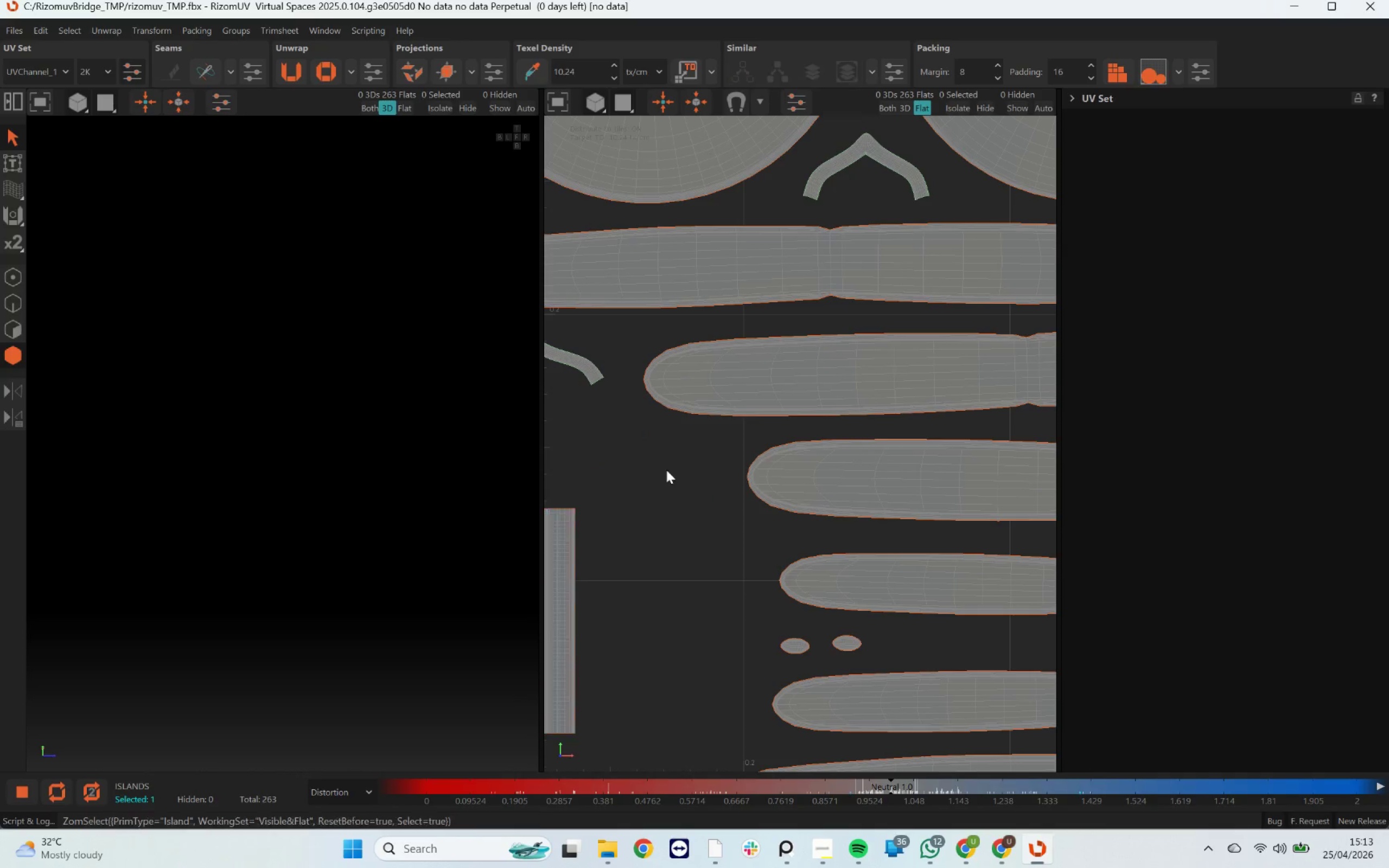 
scroll: coordinate [724, 451], scroll_direction: down, amount: 12.0
 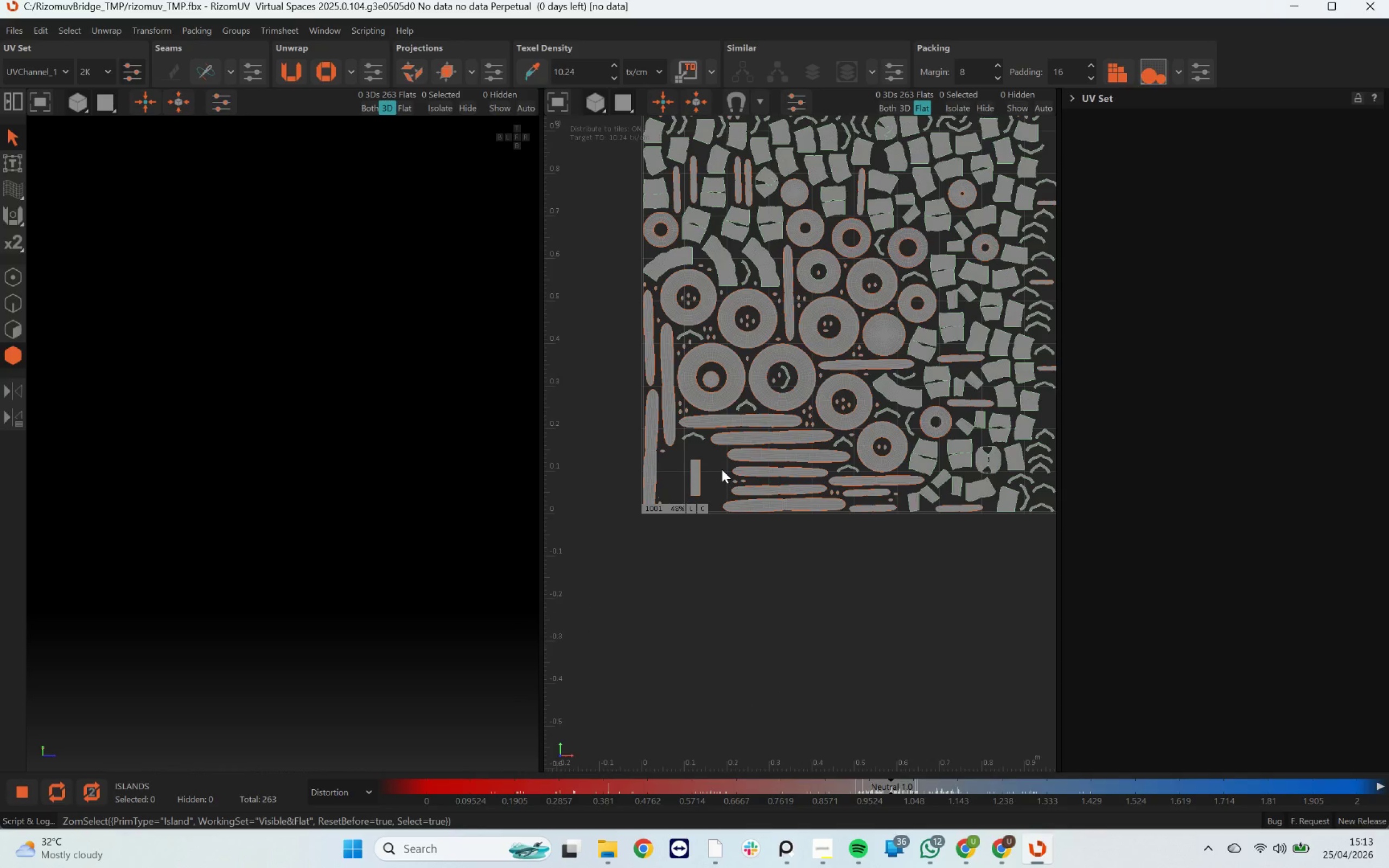 
left_click([722, 469])
 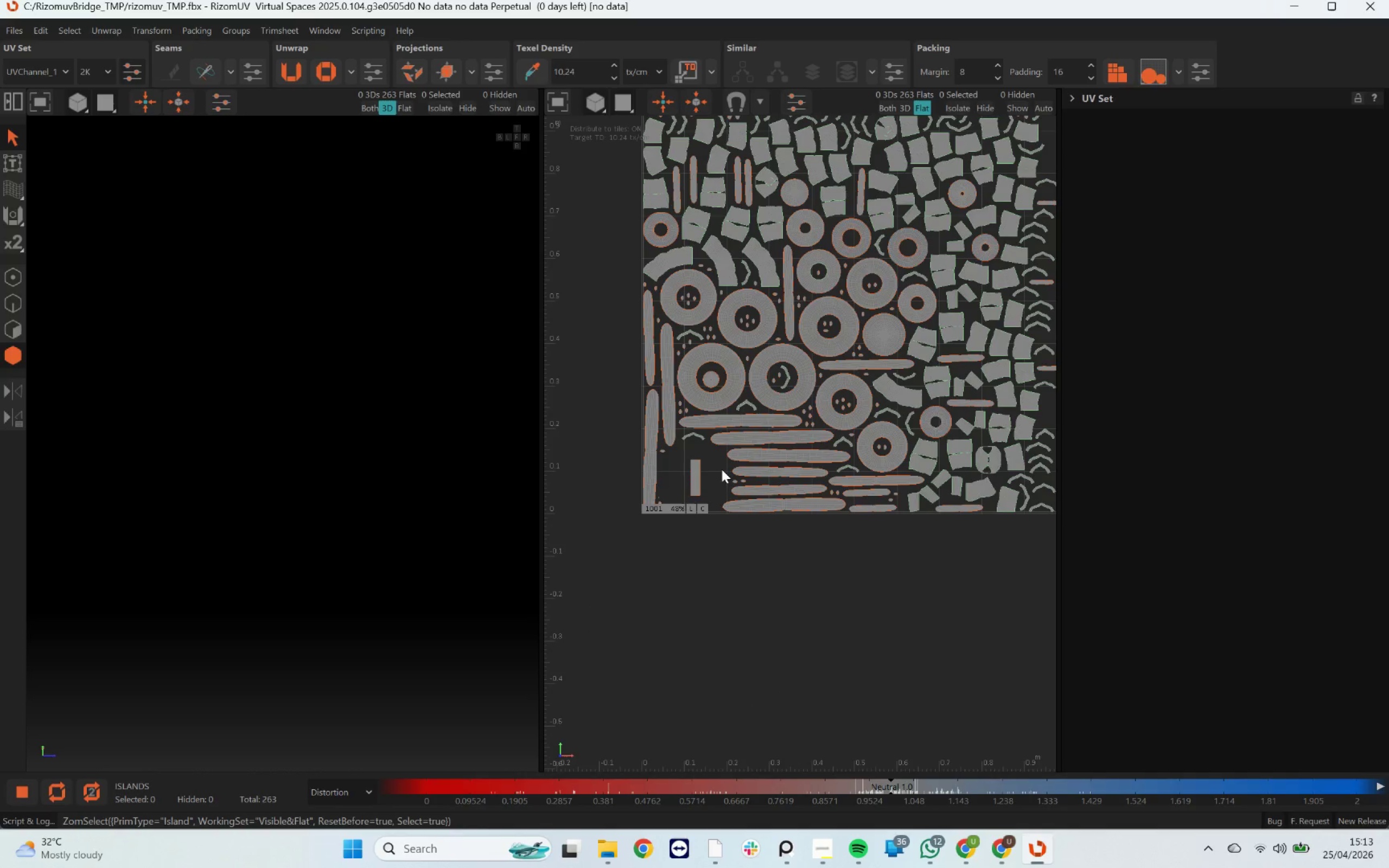 
key(P)
 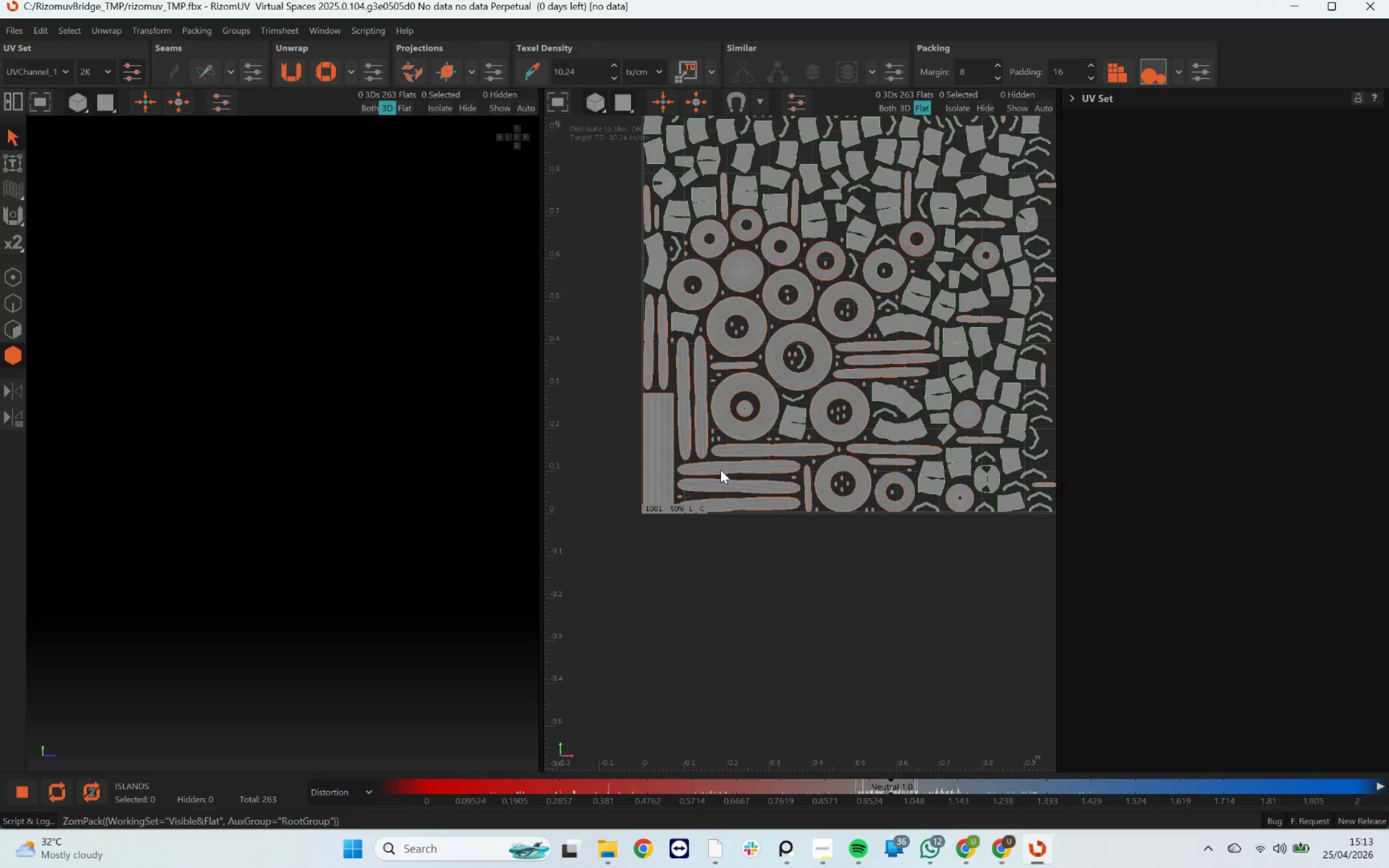 
scroll: coordinate [713, 467], scroll_direction: down, amount: 4.0
 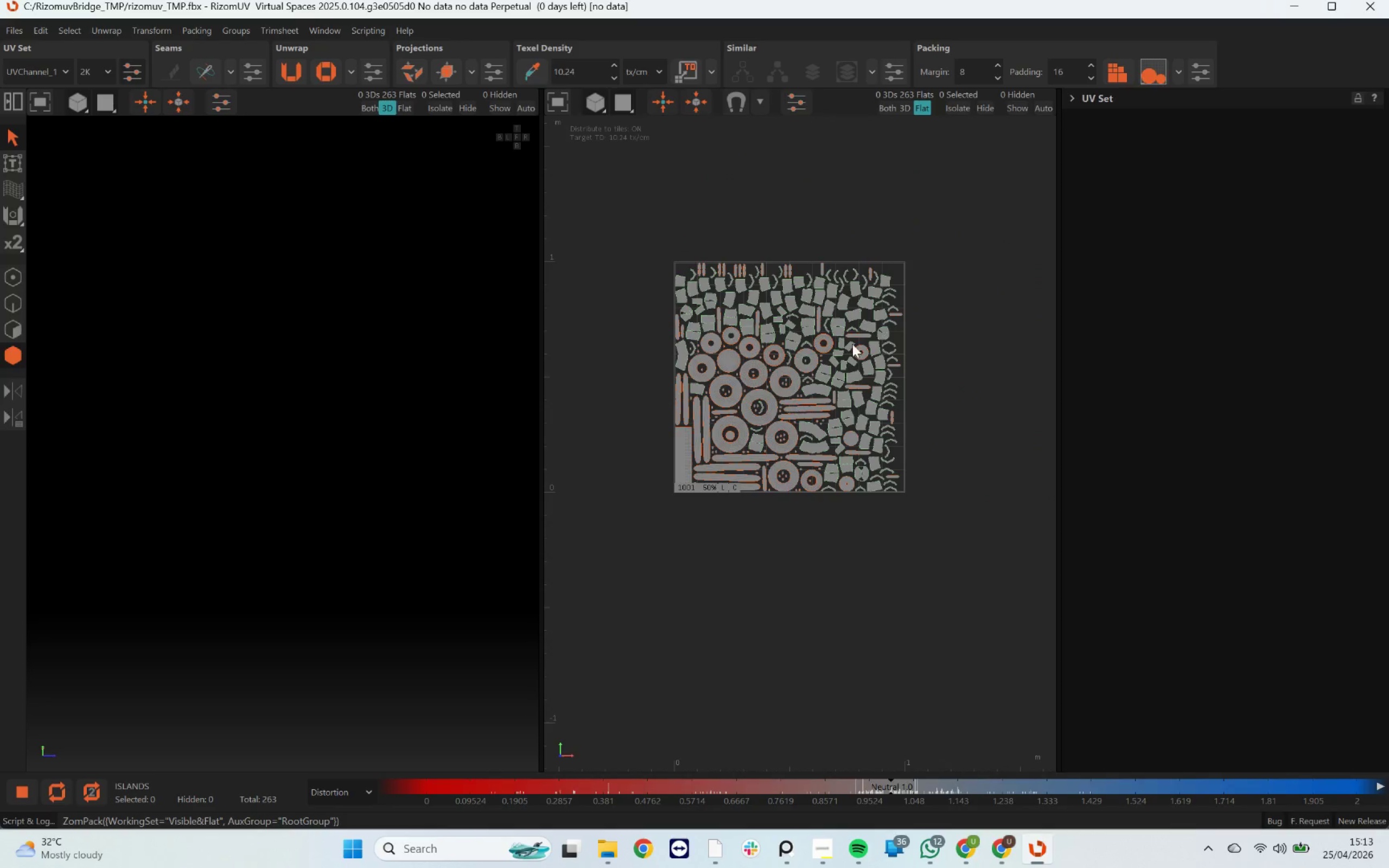 
scroll: coordinate [857, 337], scroll_direction: up, amount: 3.0
 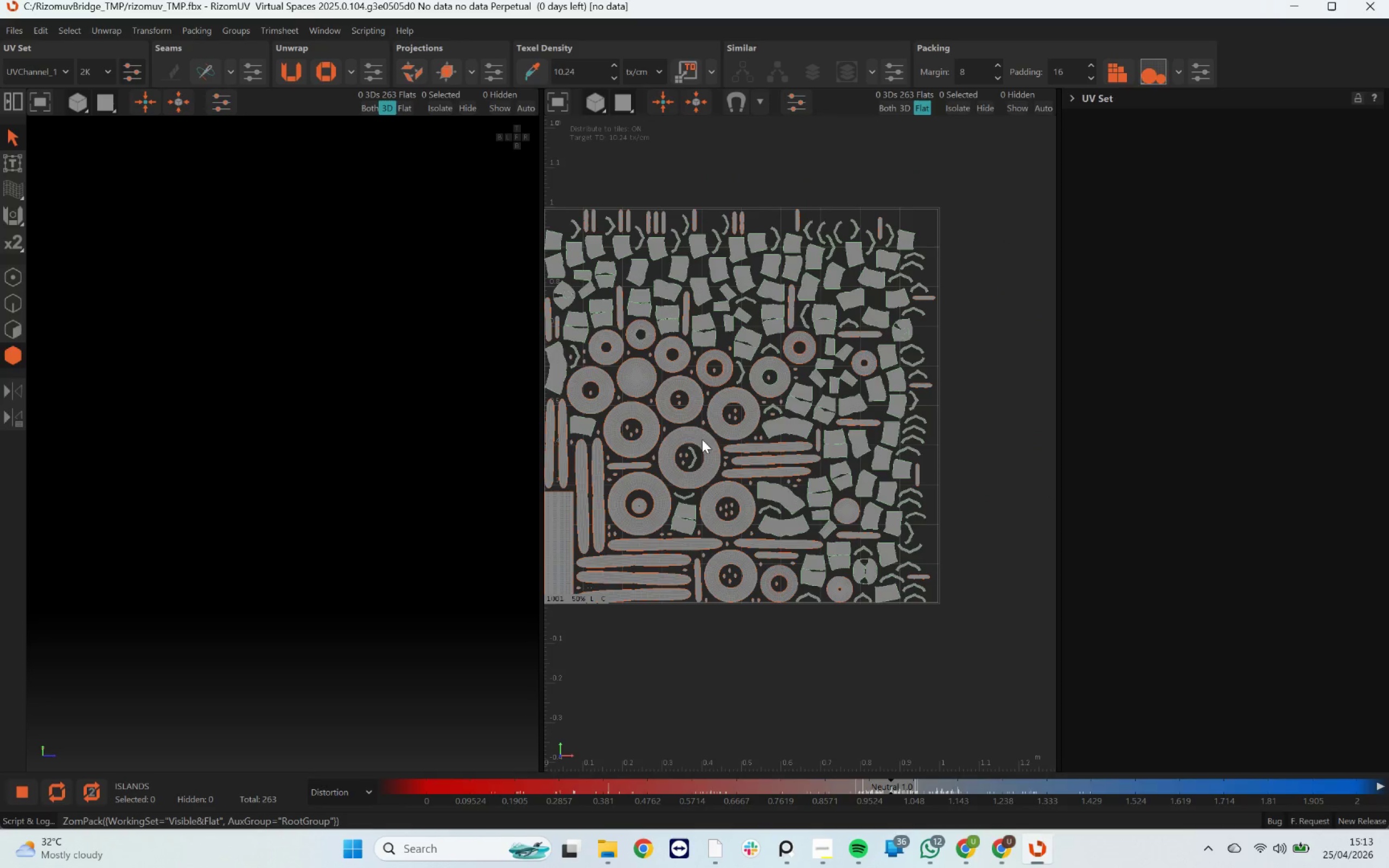 
hold_key(key=AltLeft, duration=0.47)
 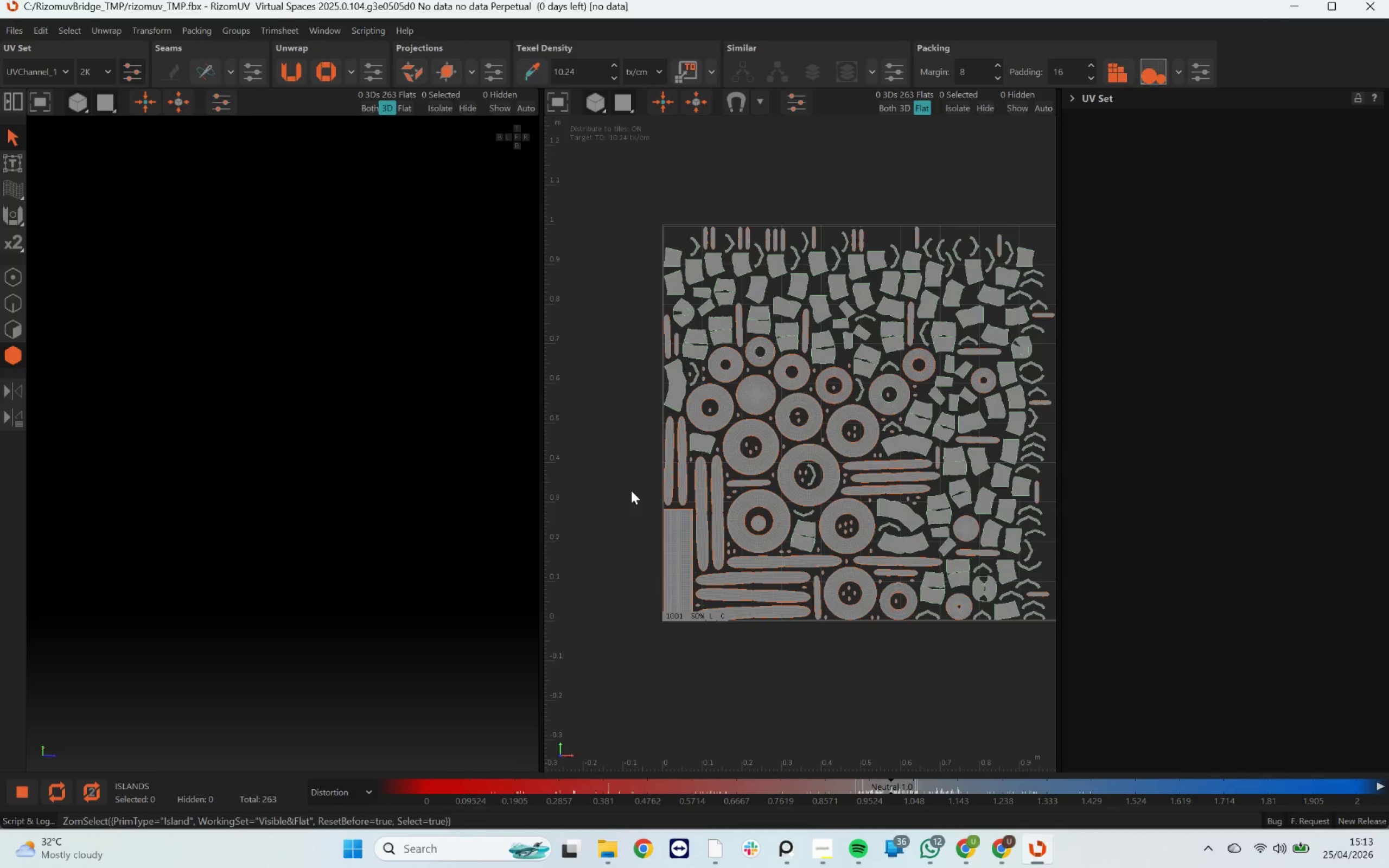 
key(Control+ControlLeft)
 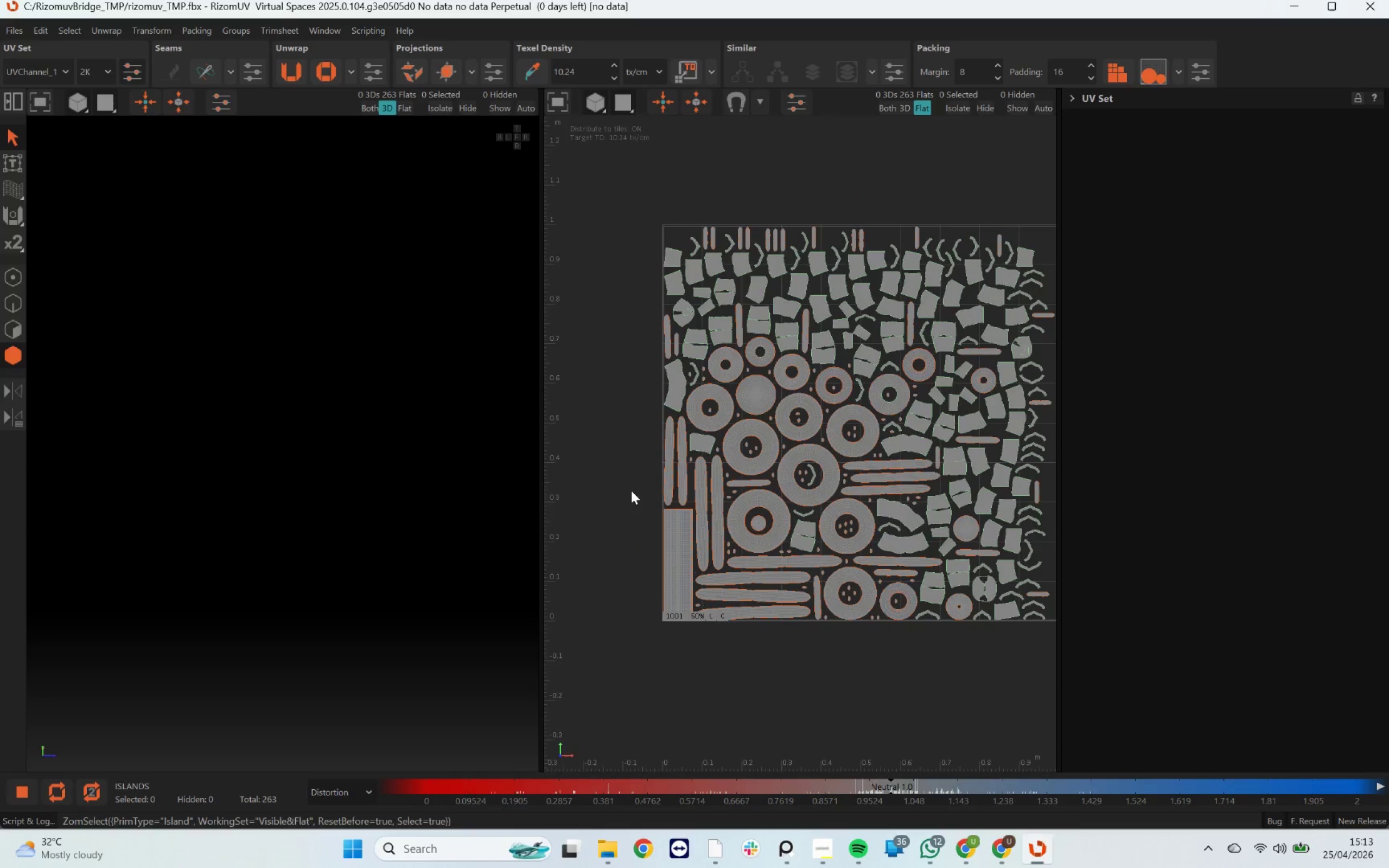 
key(Control+S)
 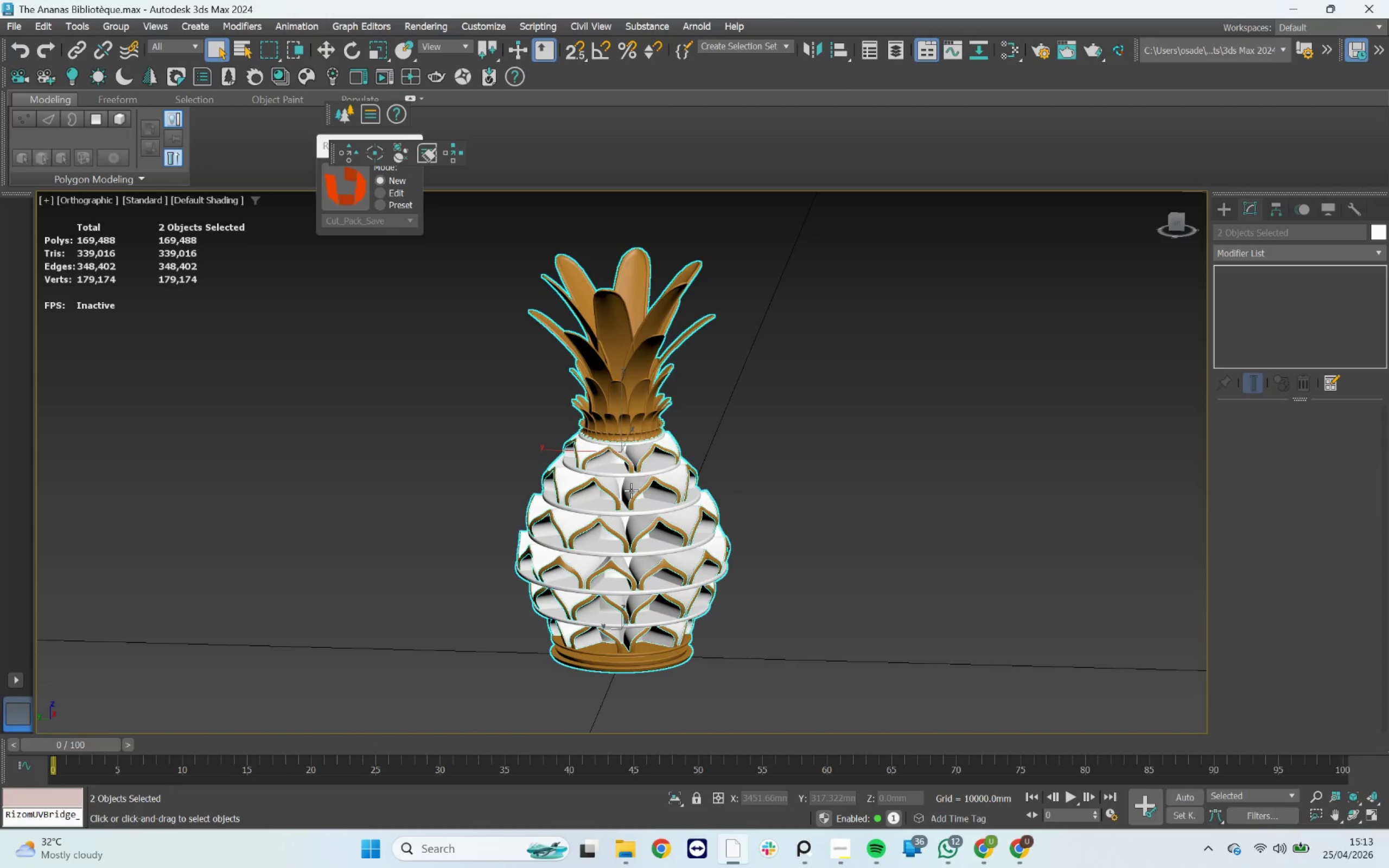 
scroll: coordinate [769, 512], scroll_direction: down, amount: 1.0
 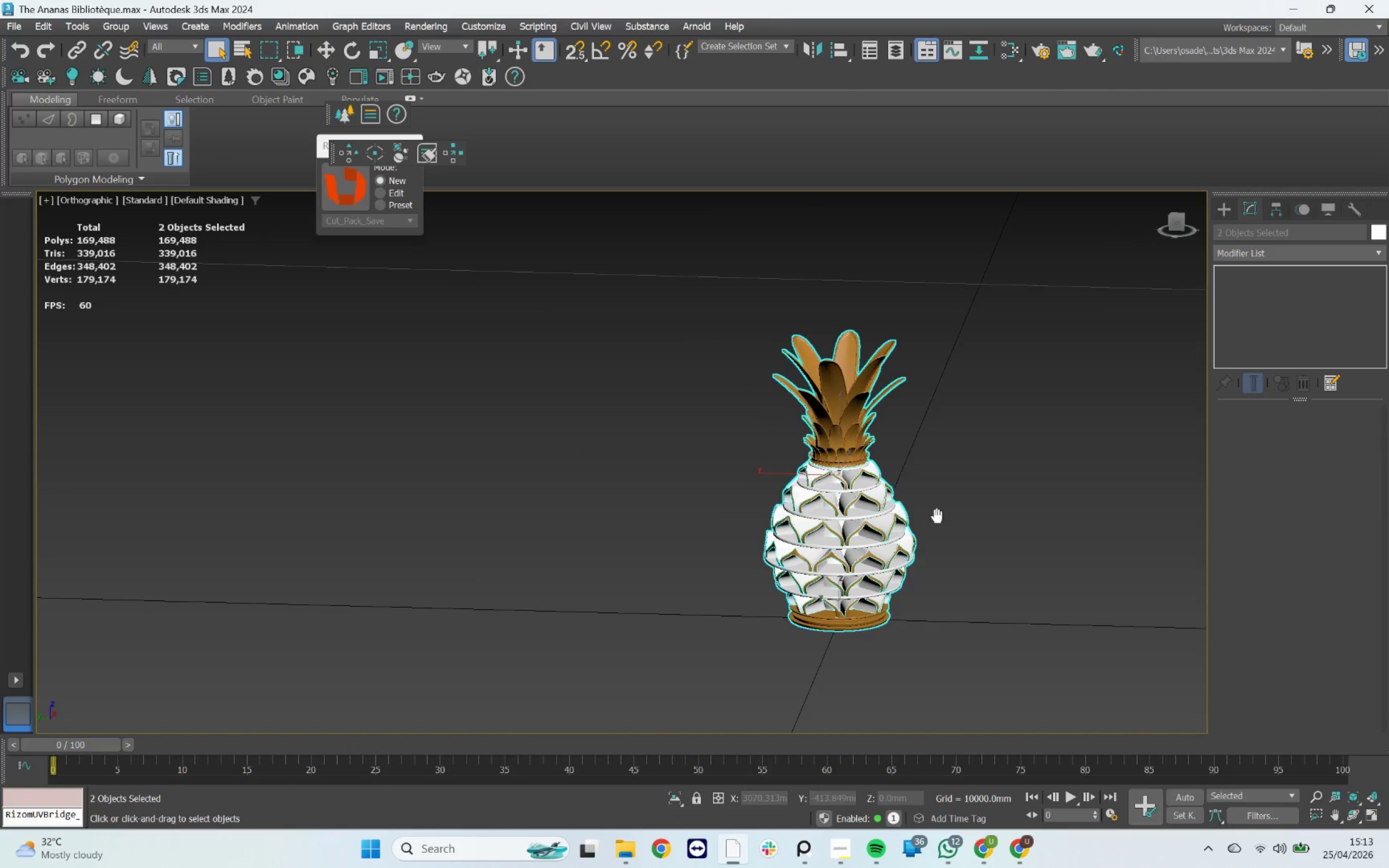 
scroll: coordinate [834, 575], scroll_direction: up, amount: 2.0
 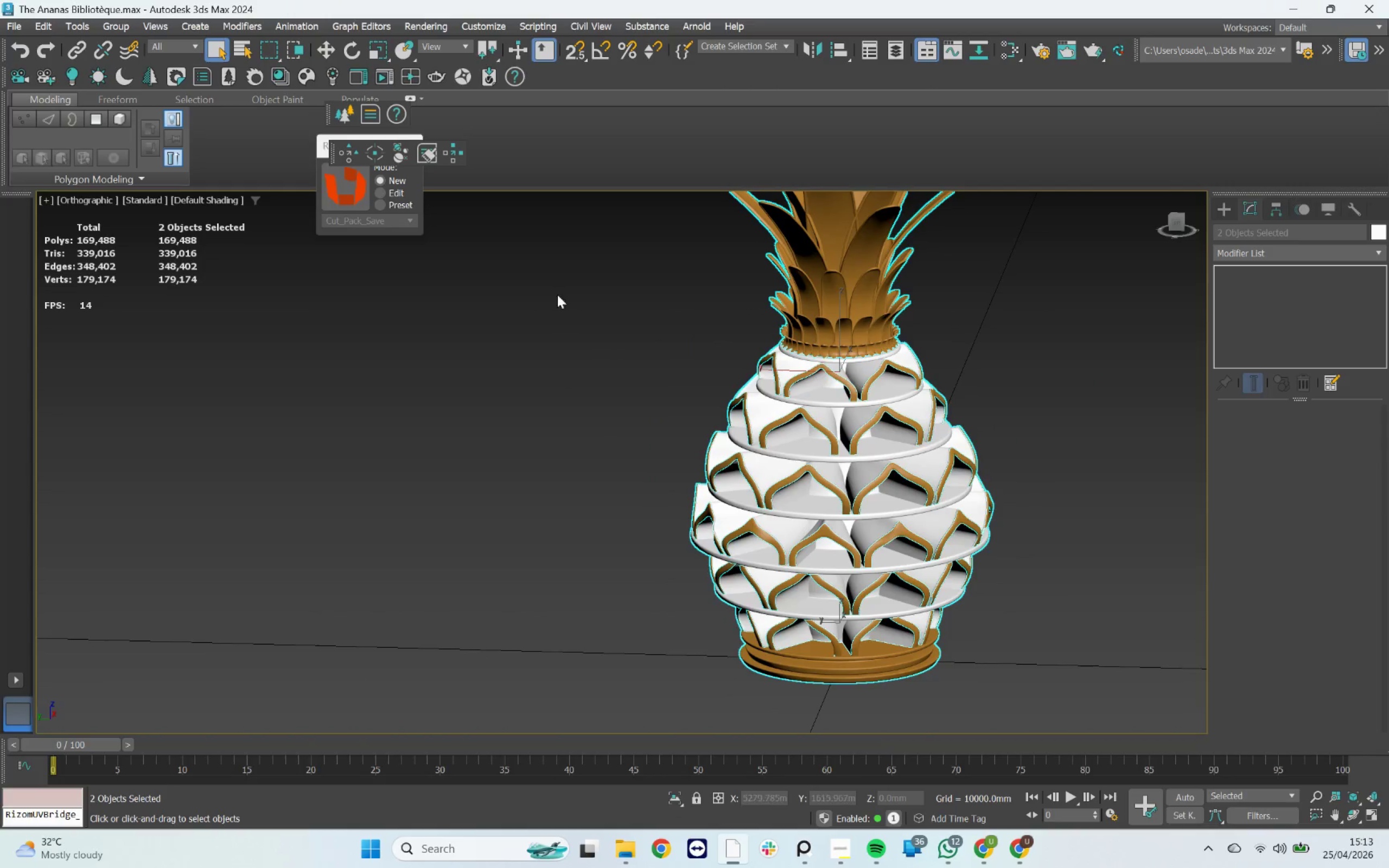 
left_click([542, 330])
 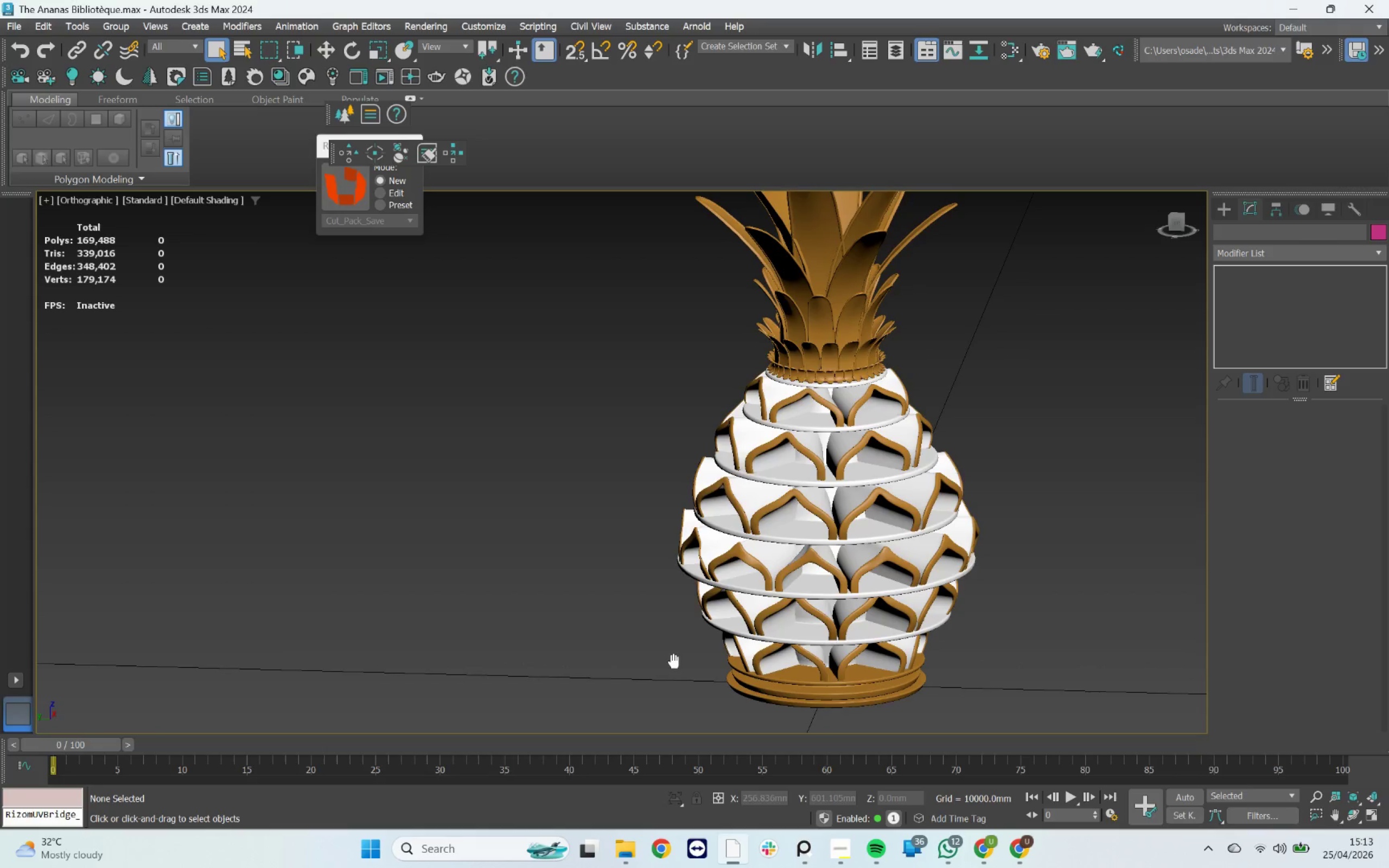 
hold_key(key=AltLeft, duration=1.08)
 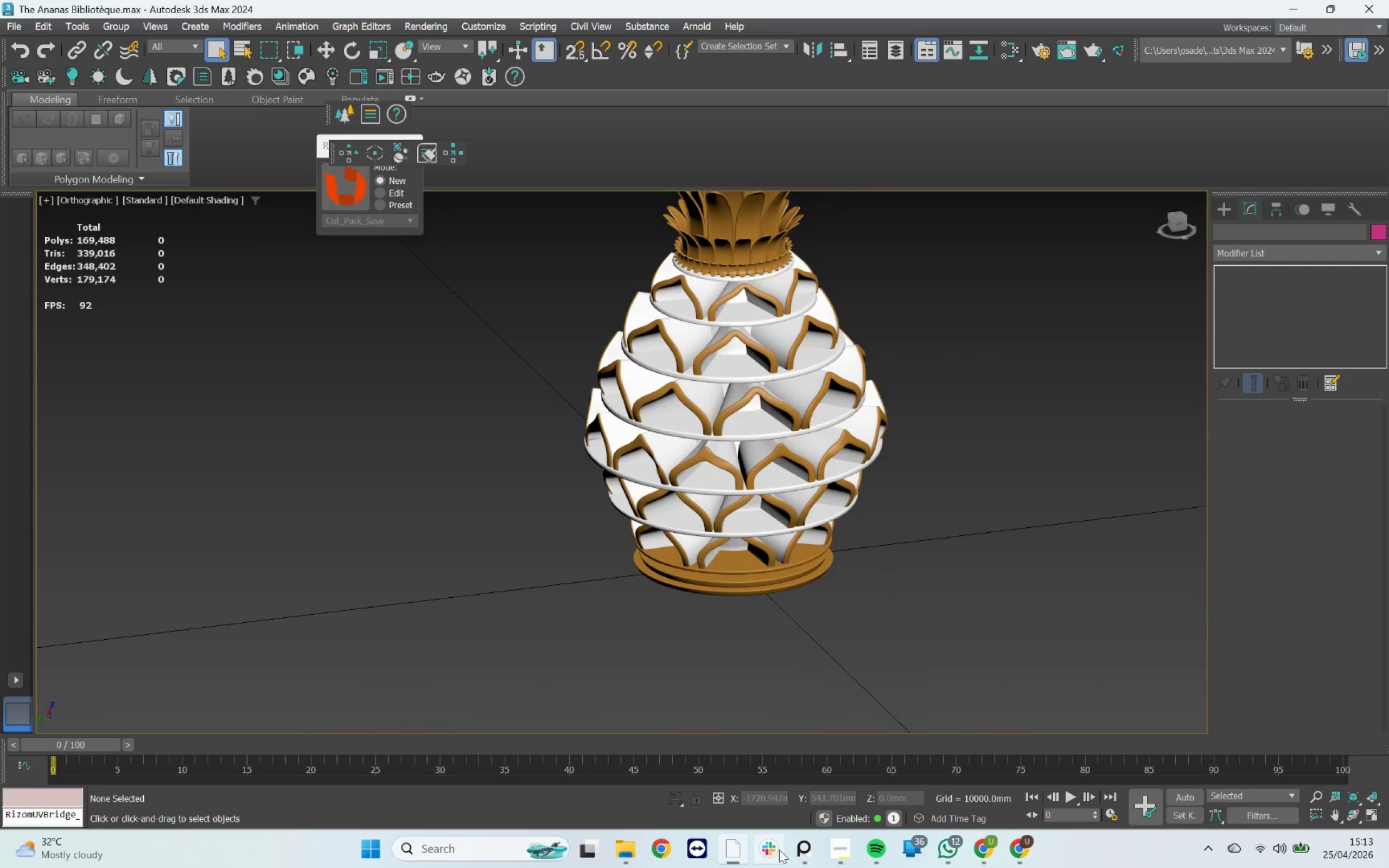 
left_click([804, 853])
 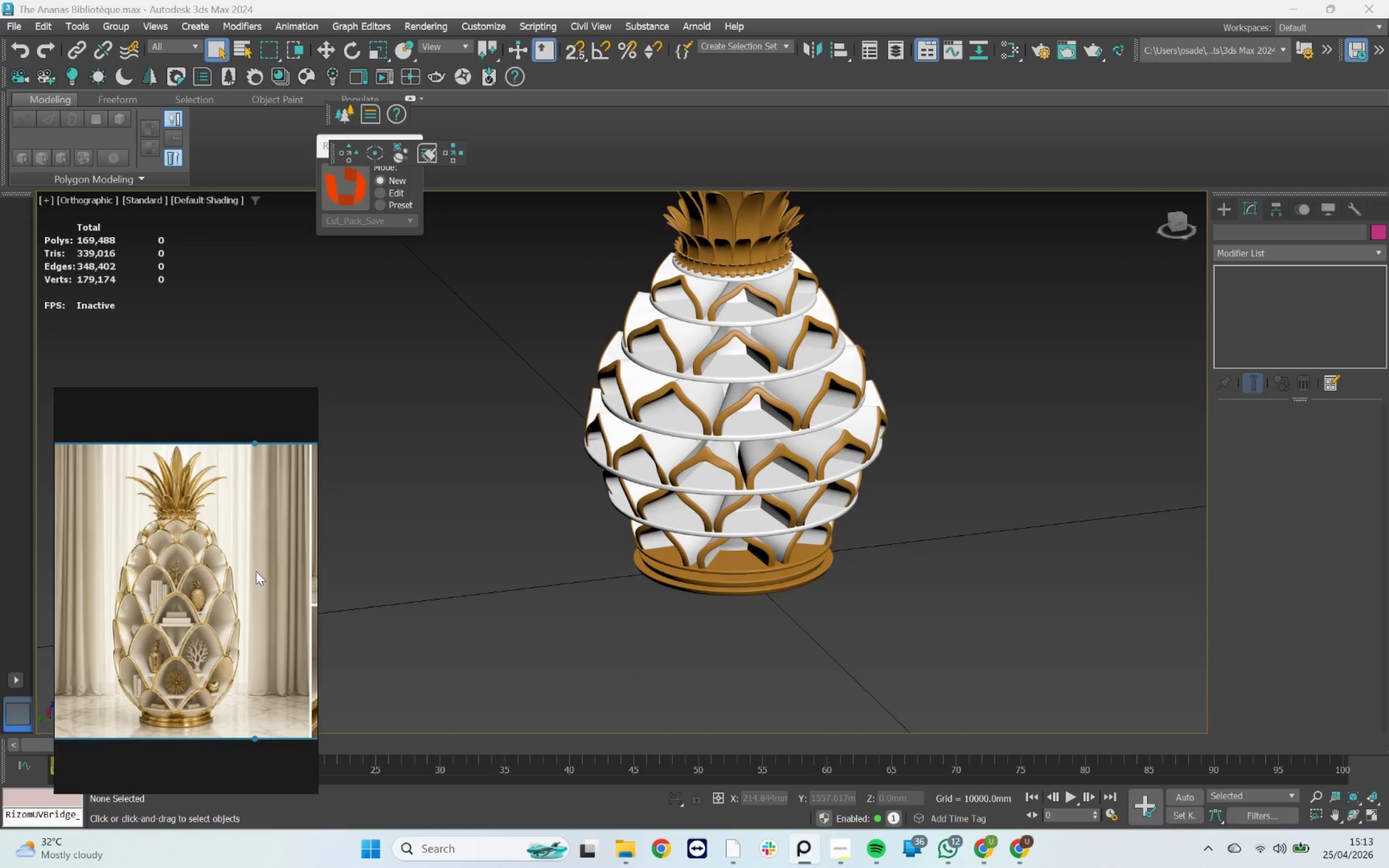 
scroll: coordinate [243, 591], scroll_direction: down, amount: 11.0
 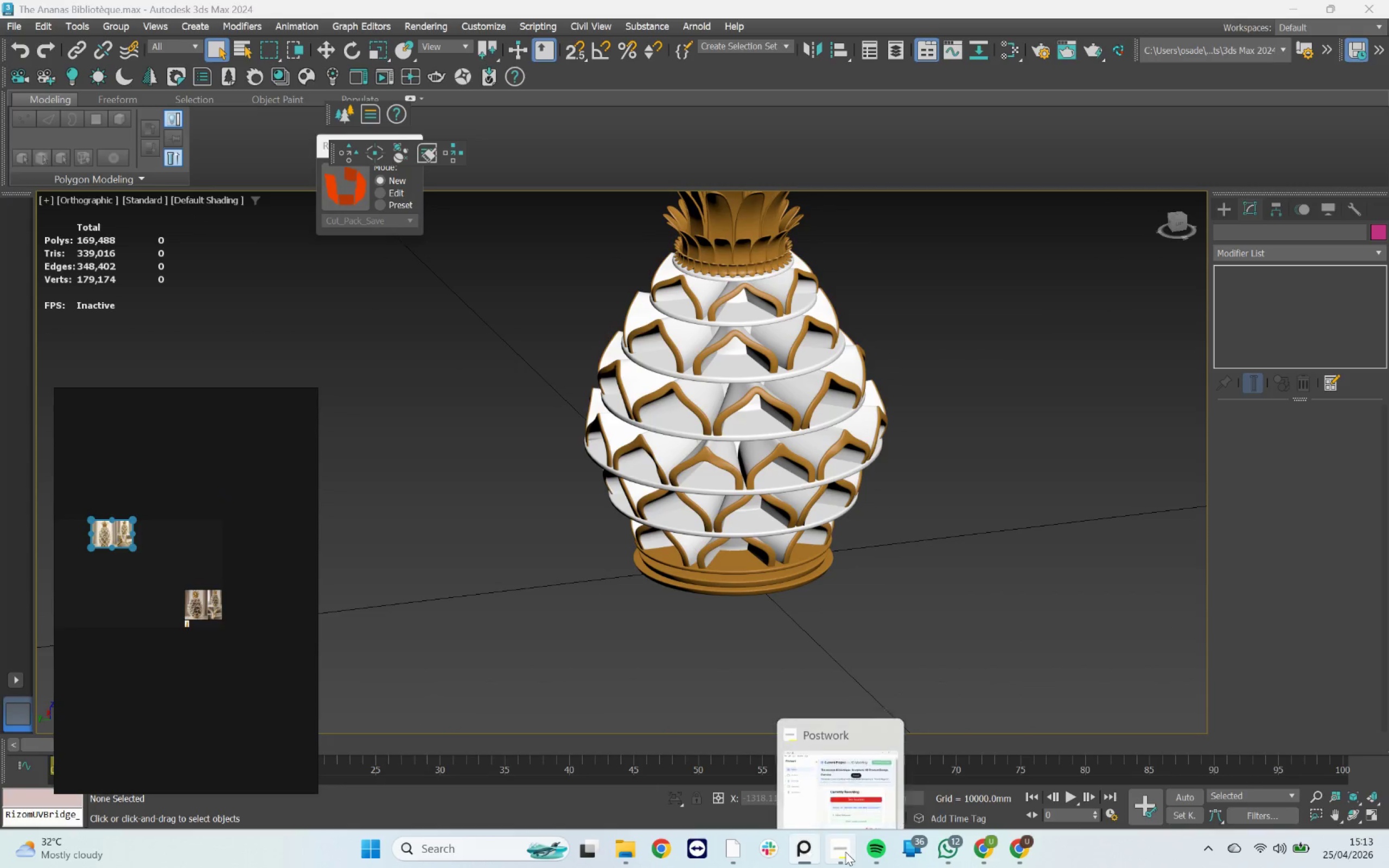 
left_click([855, 788])